 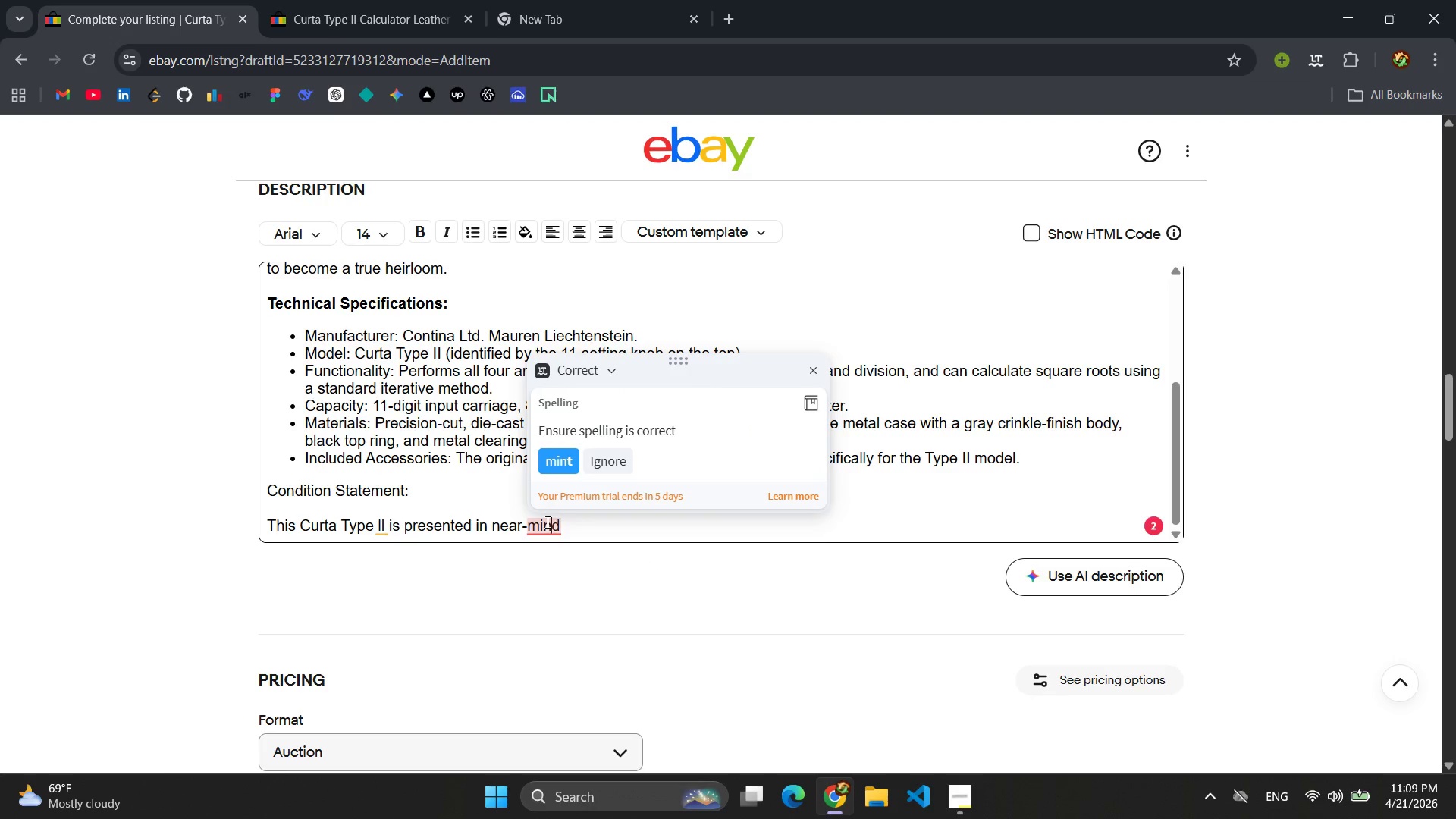 
left_click([566, 453])
 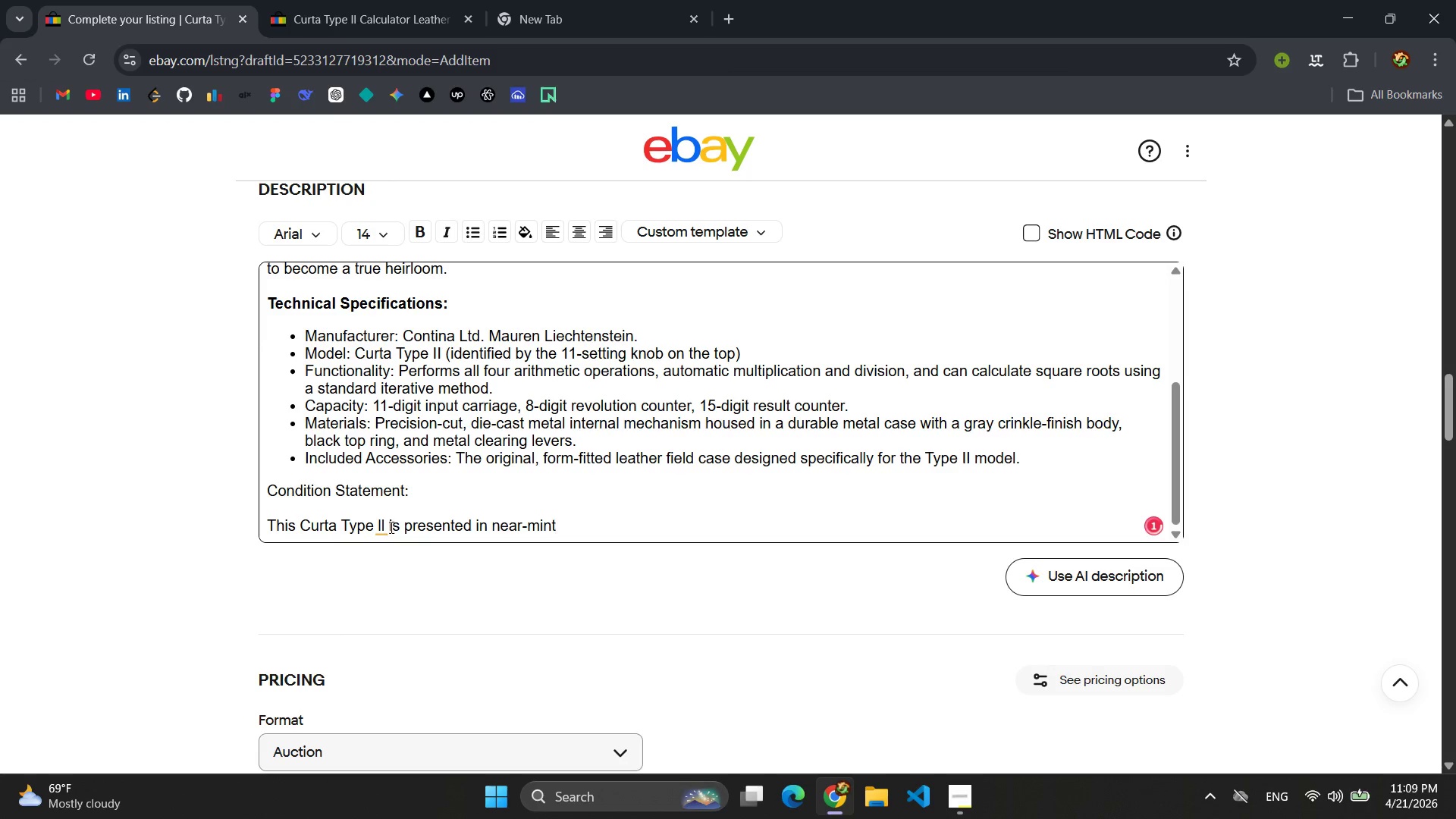 
left_click([381, 532])
 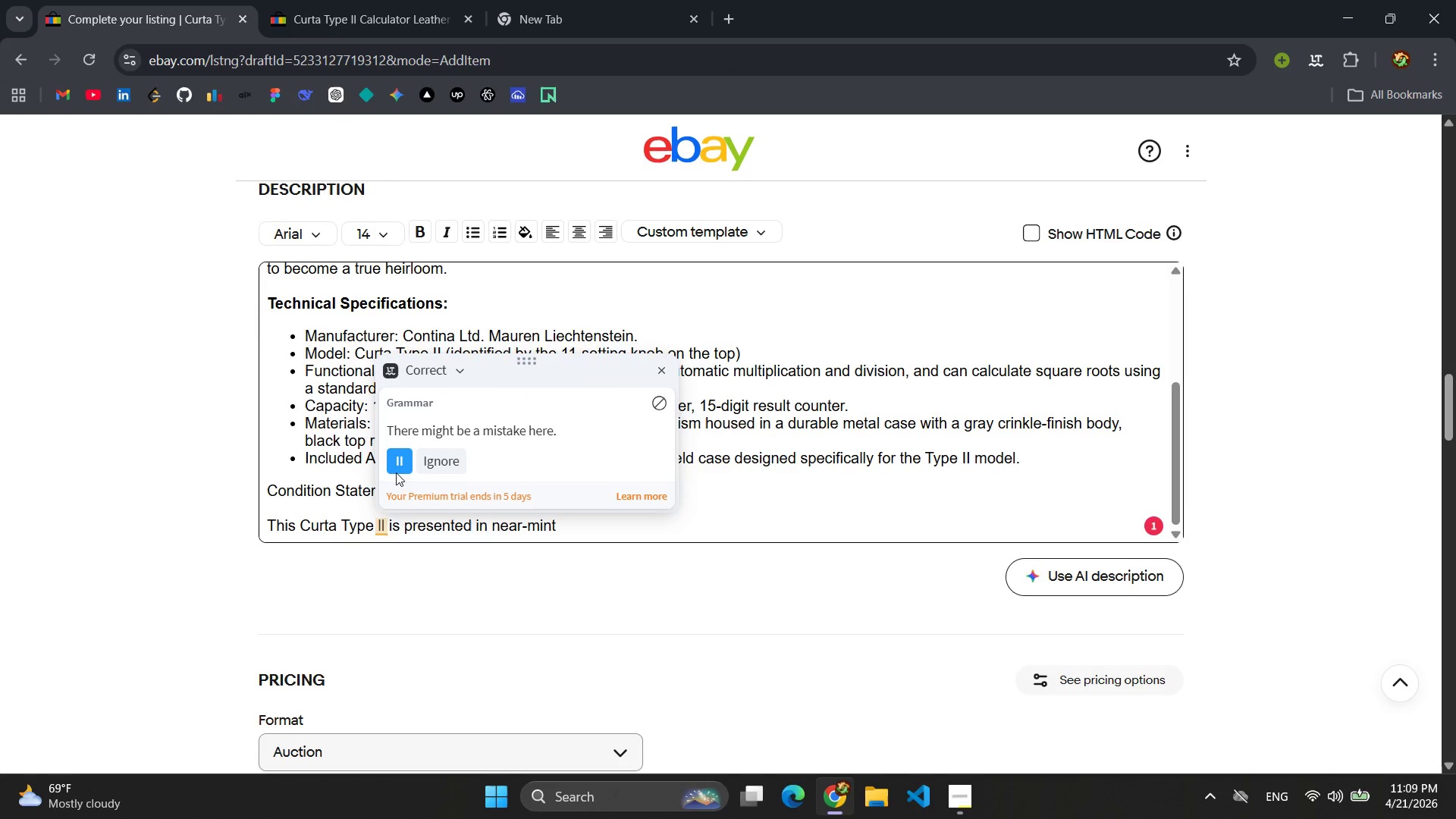 
left_click([397, 466])
 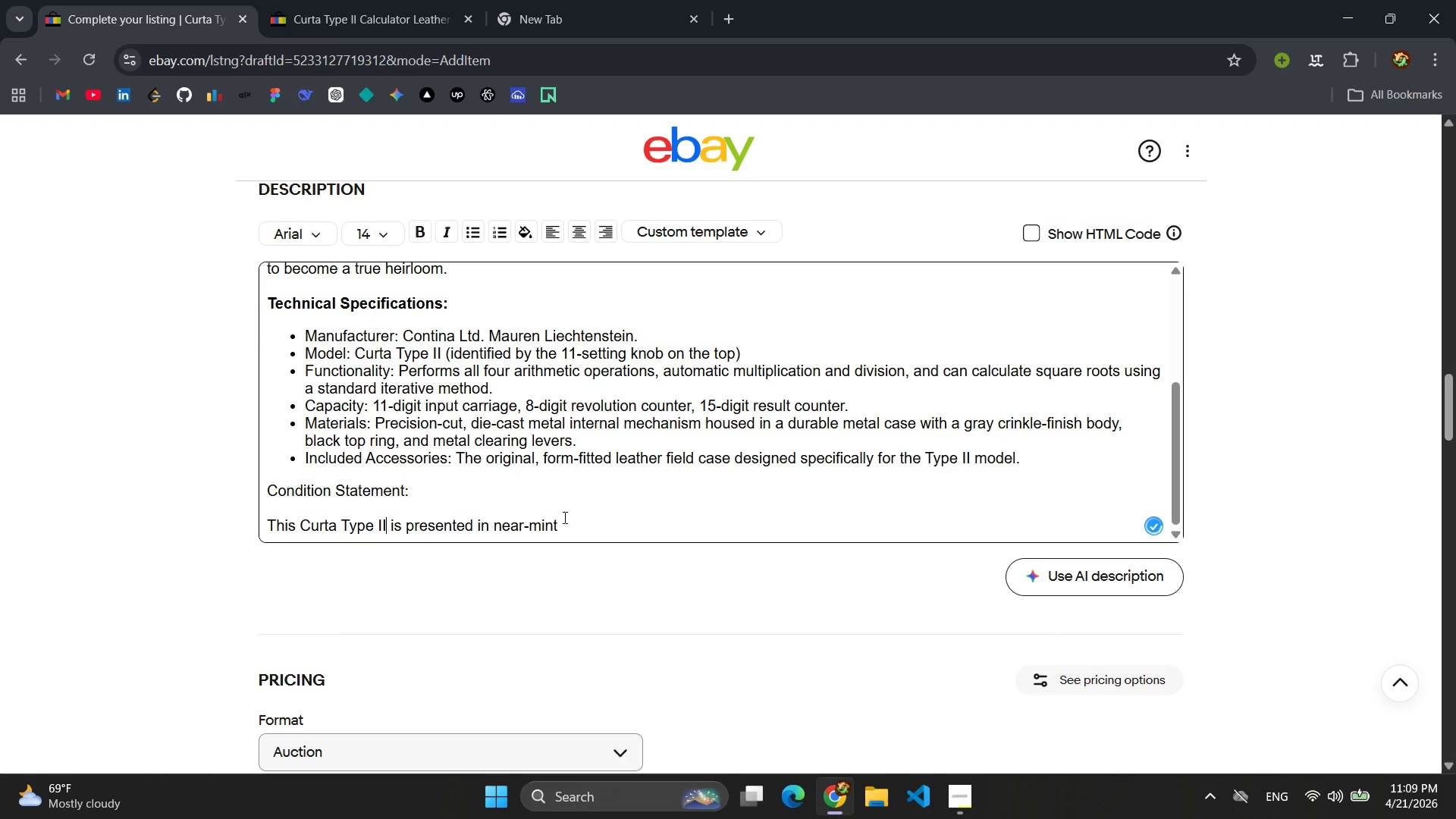 
left_click([566, 522])
 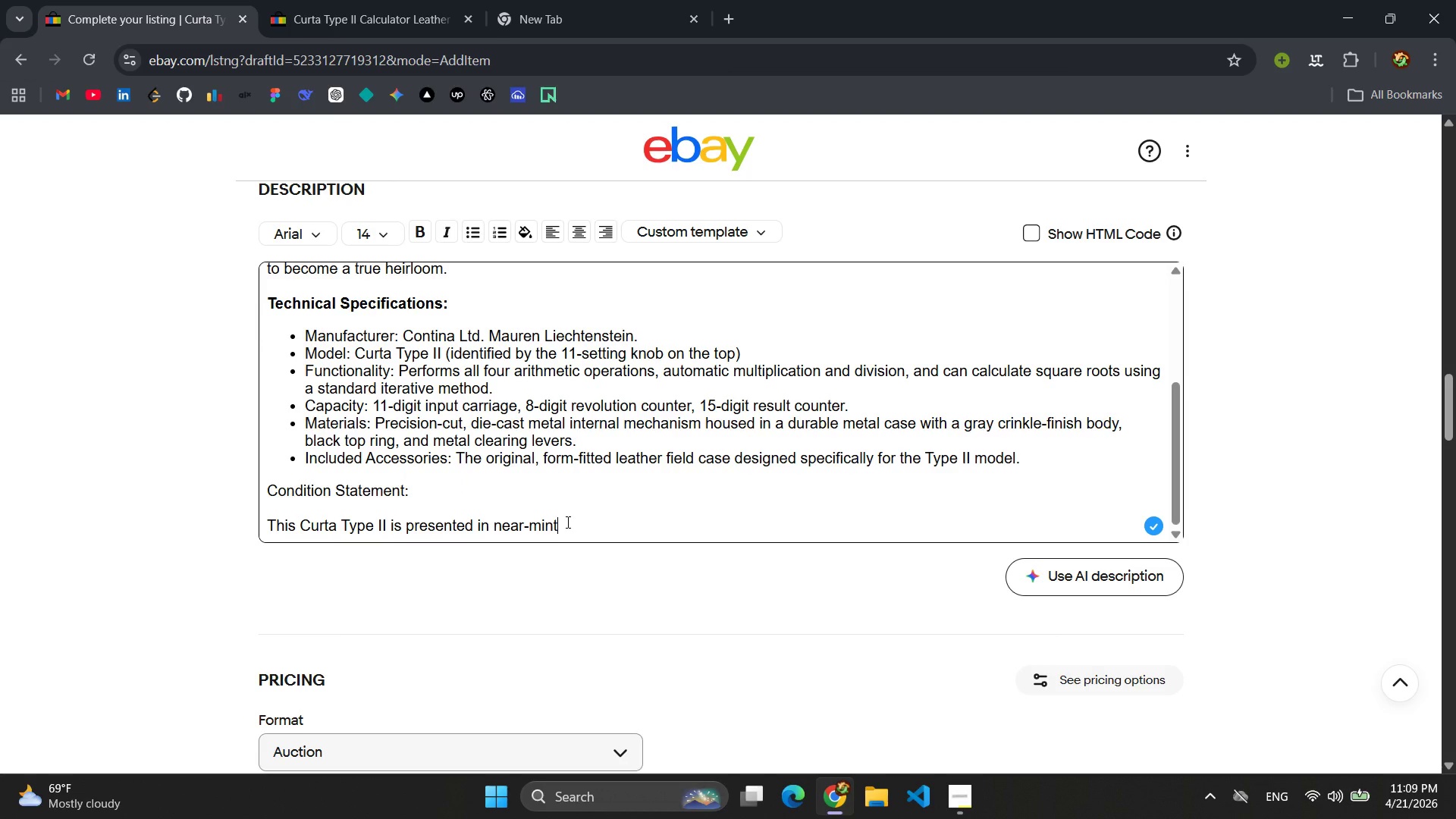 
type(, collector )
key(Backspace)
type(-grade condition )
key(Backspace)
type(. The exterios)
key(Backspace)
type(r exhibits only the faintest )
 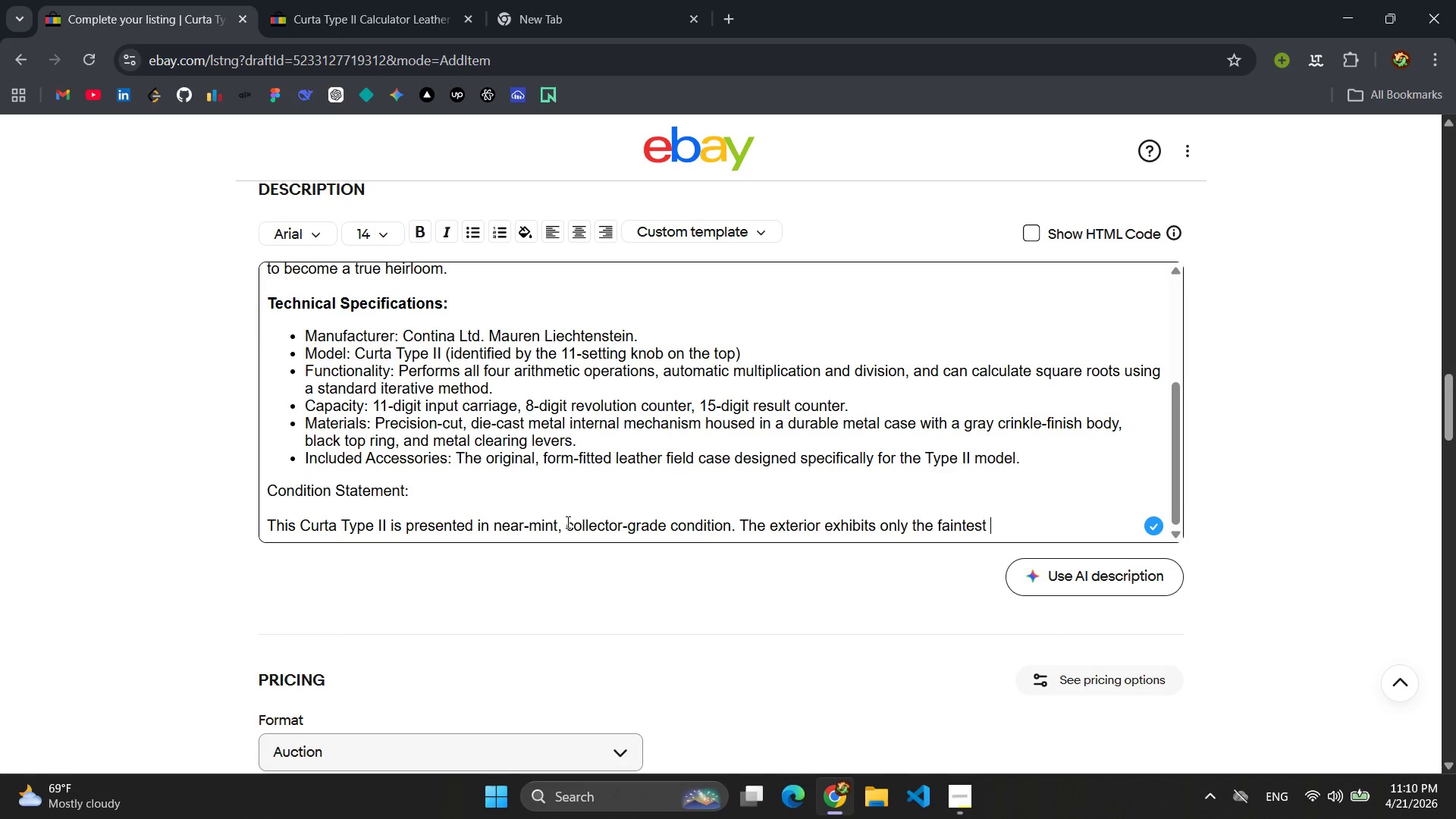 
type(sign)
key(Backspace)
key(Backspace)
key(Backspace)
key(Backspace)
type(sign )
 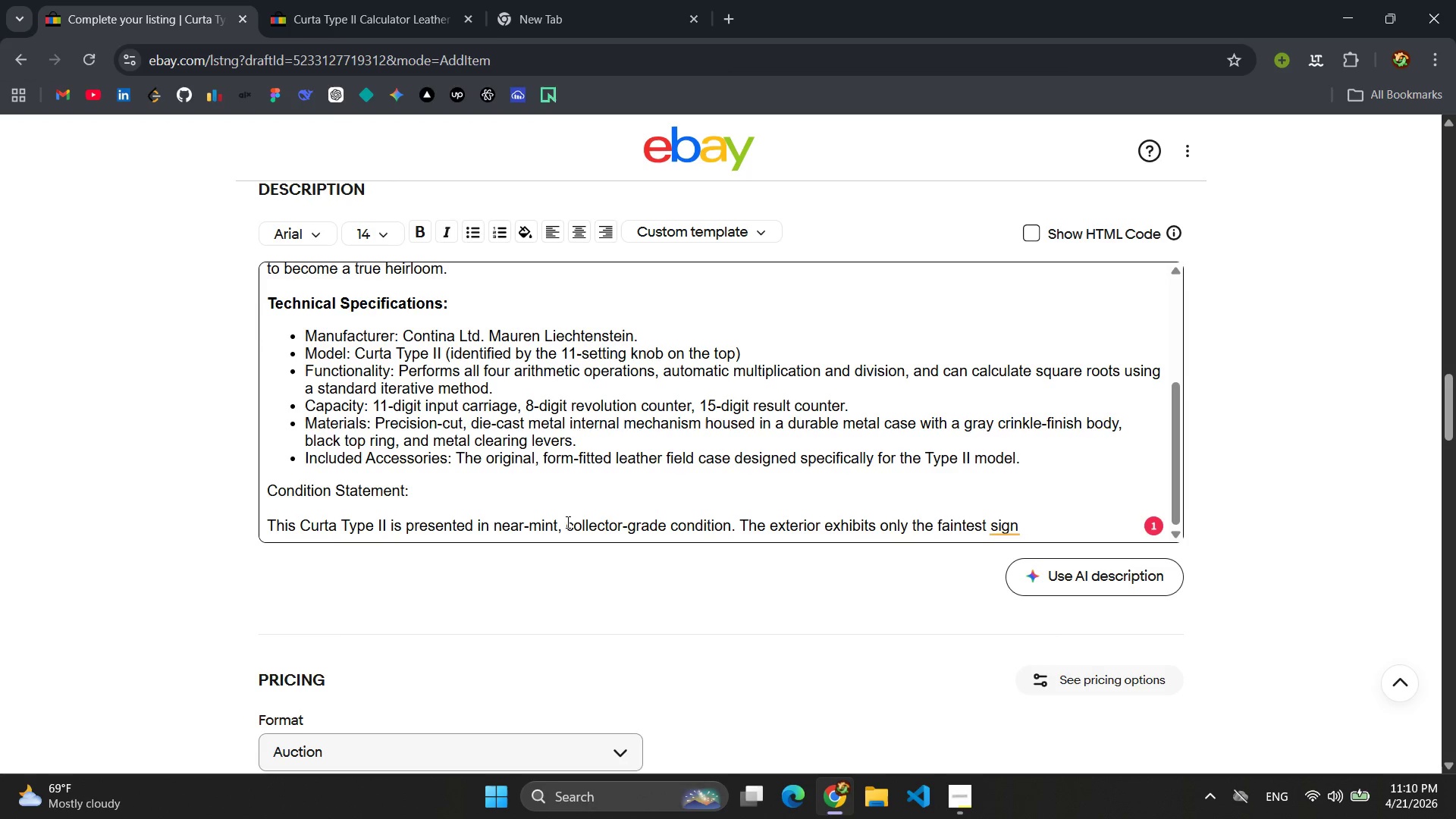 
key(Backspace)
 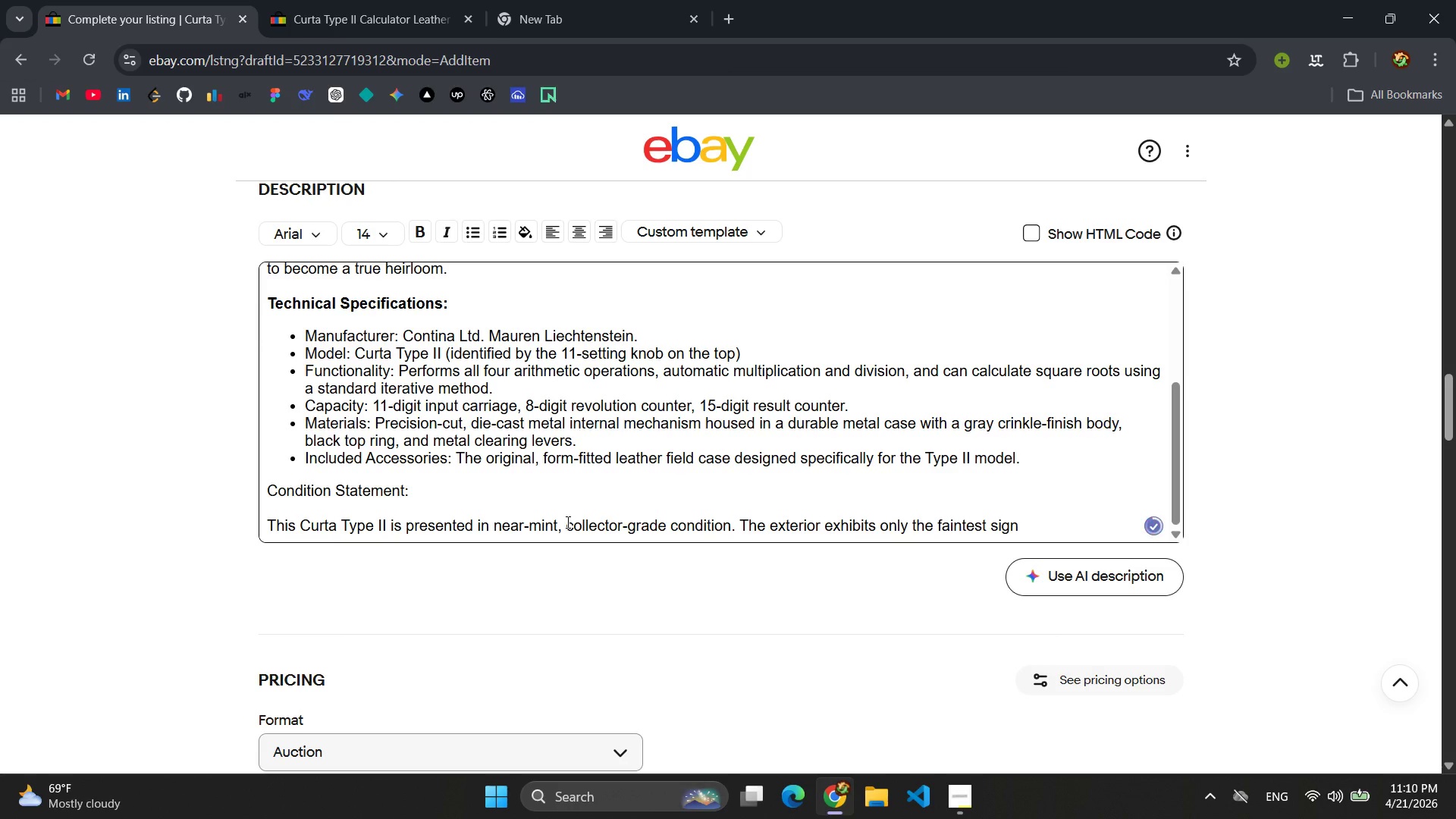 
key(Backspace)
 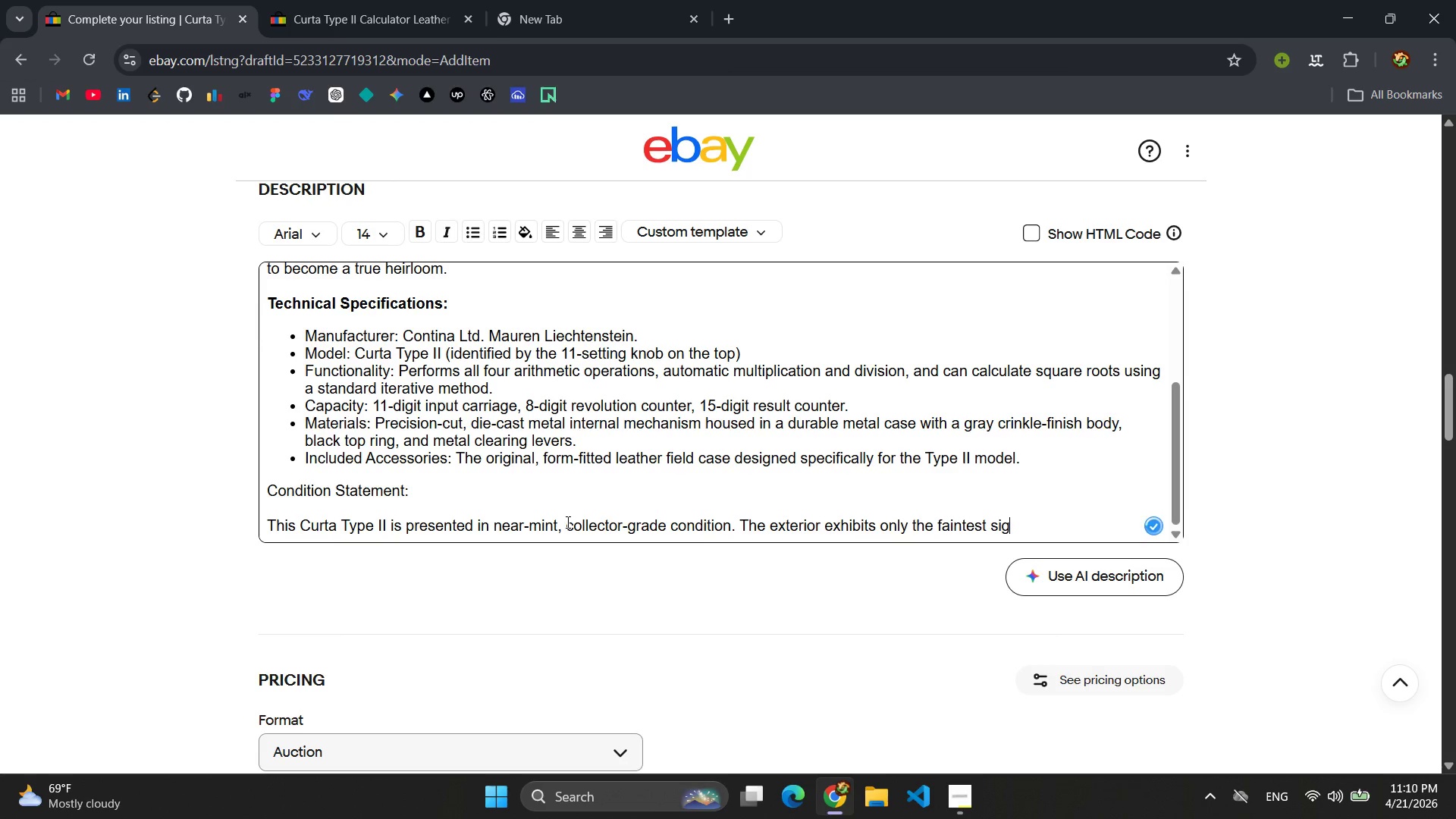 
key(Backspace)
 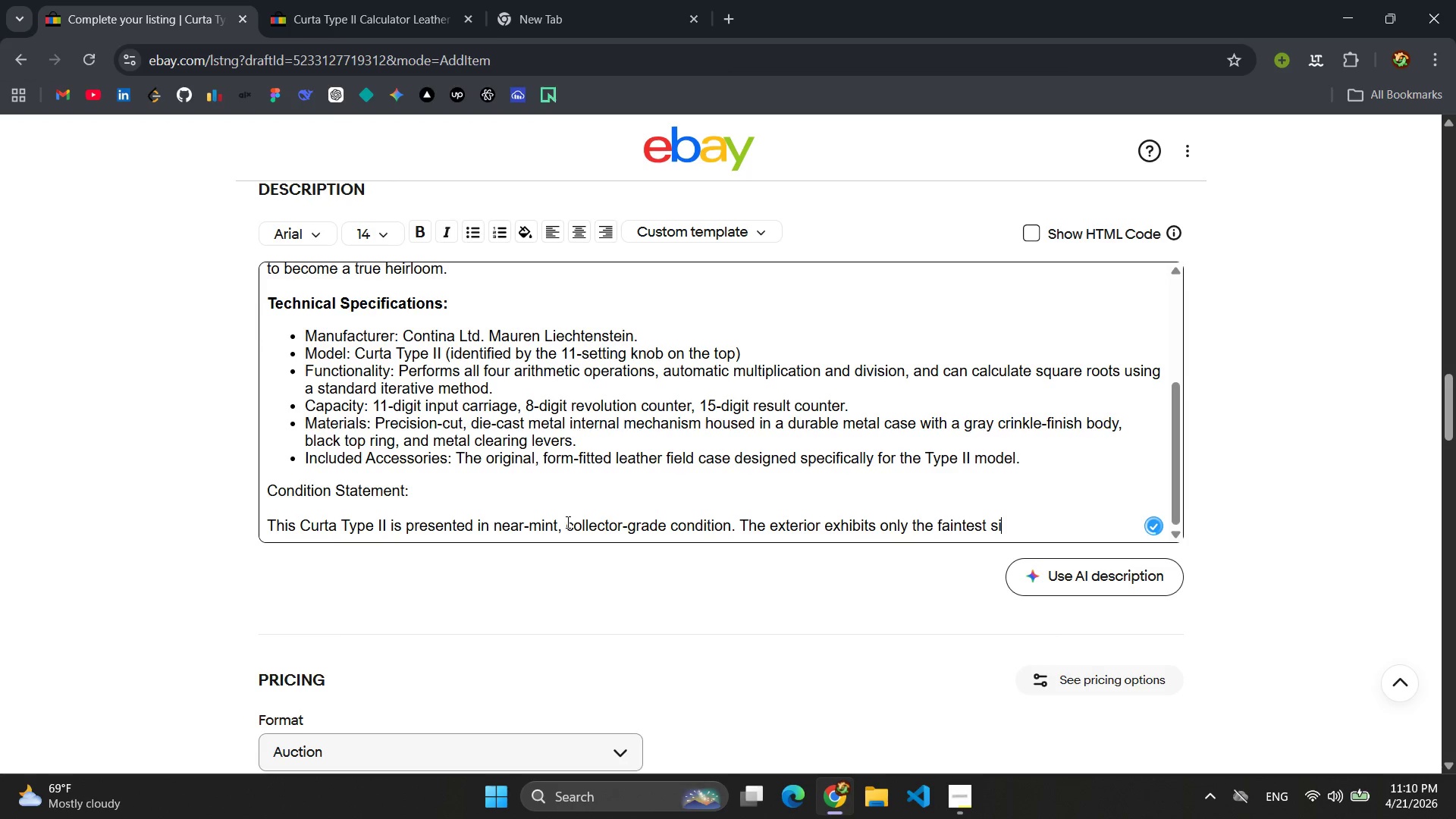 
key(Backspace)
 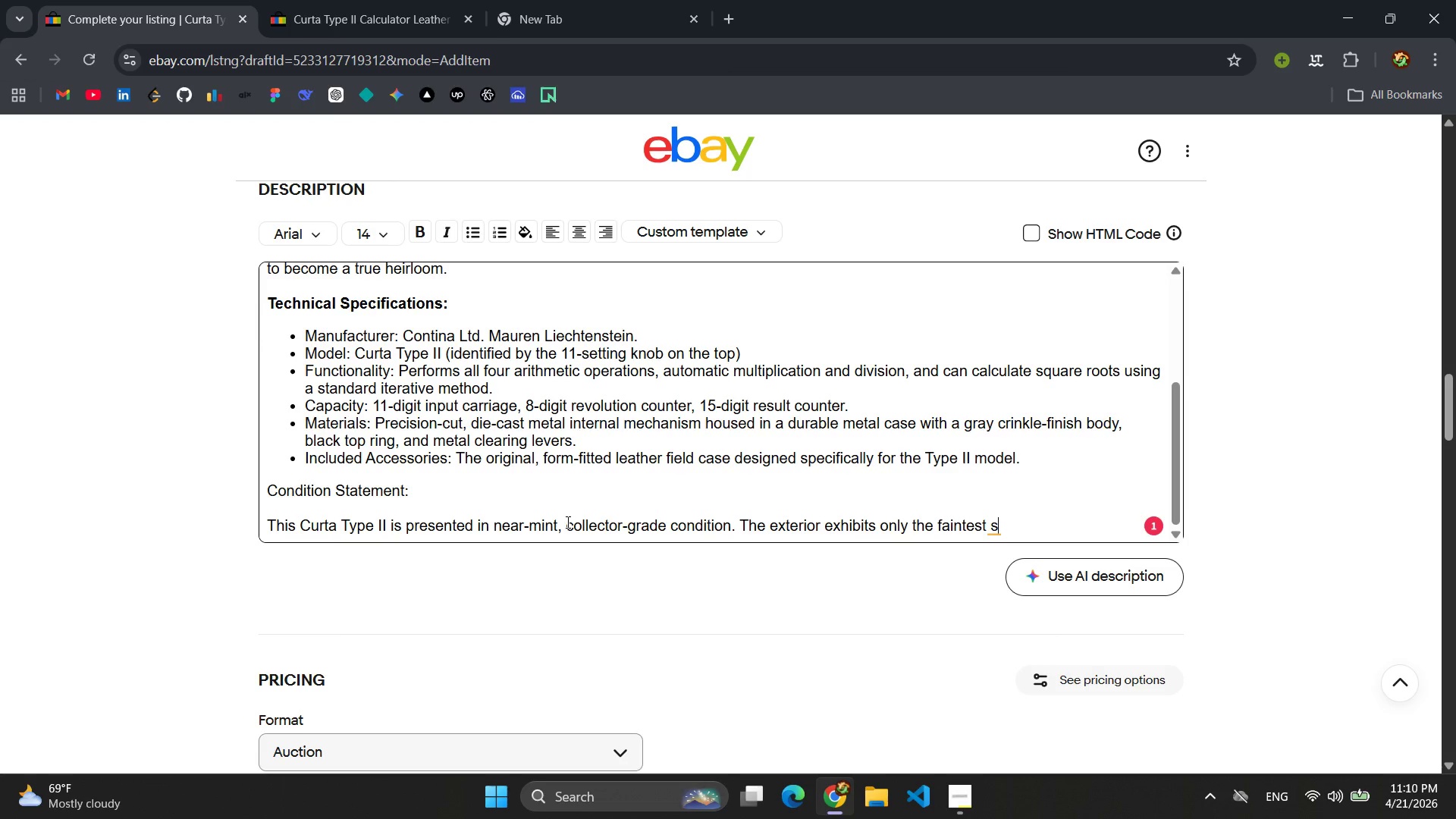 
wait(5.78)
 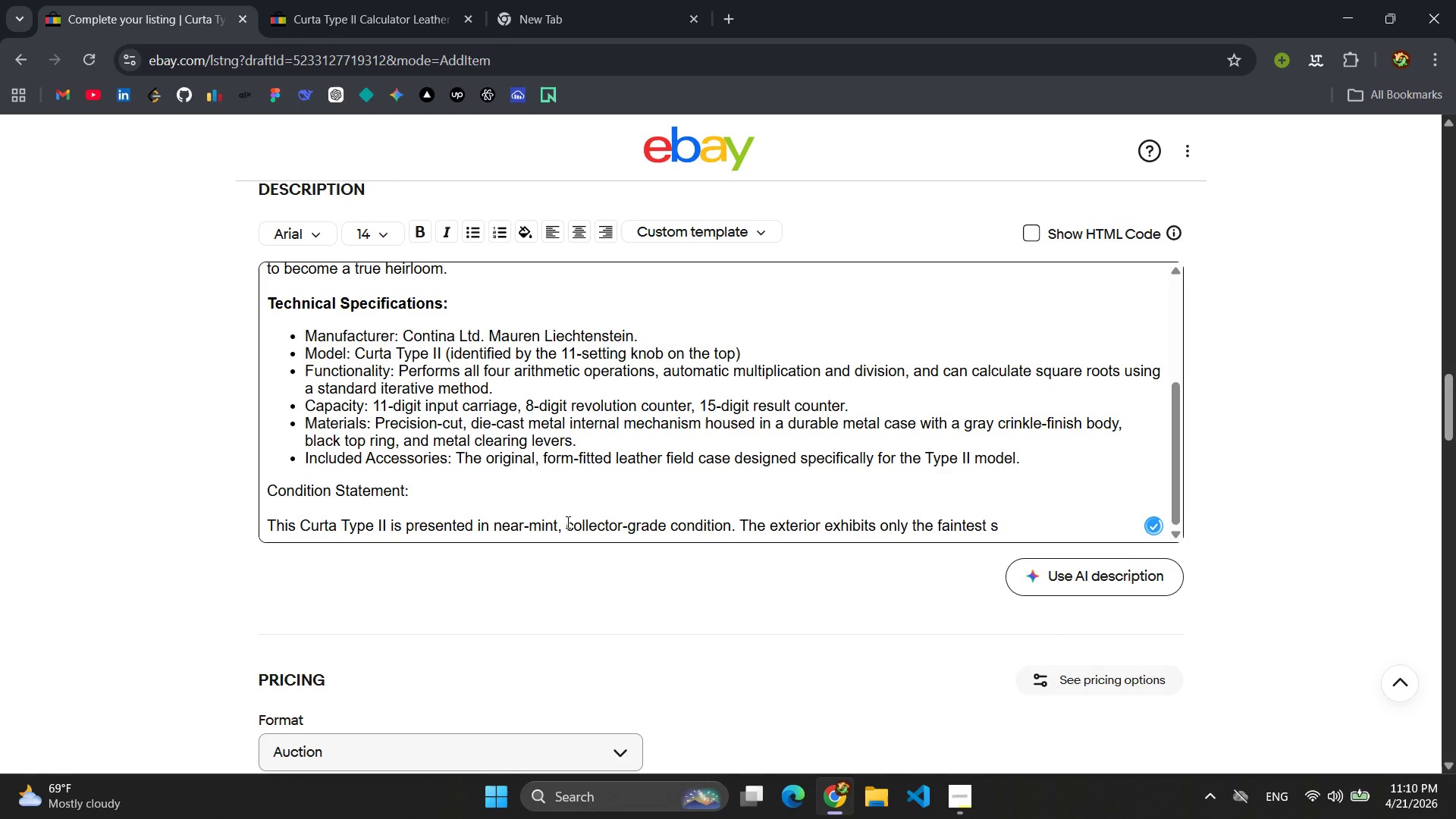 
key(Backspace)
type(sing)
key(Backspace)
key(Backspace)
type(gn )
 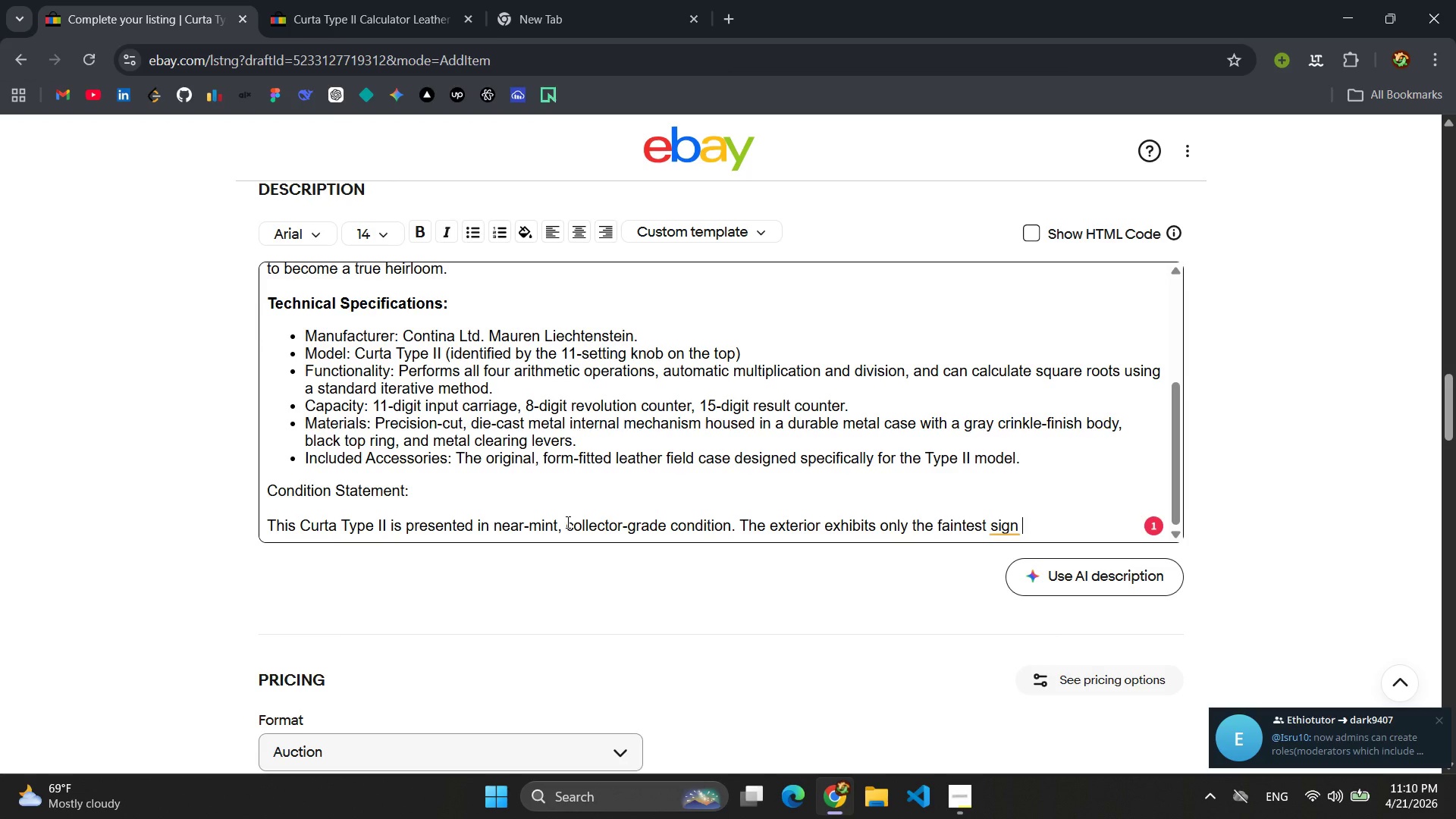 
wait(11.61)
 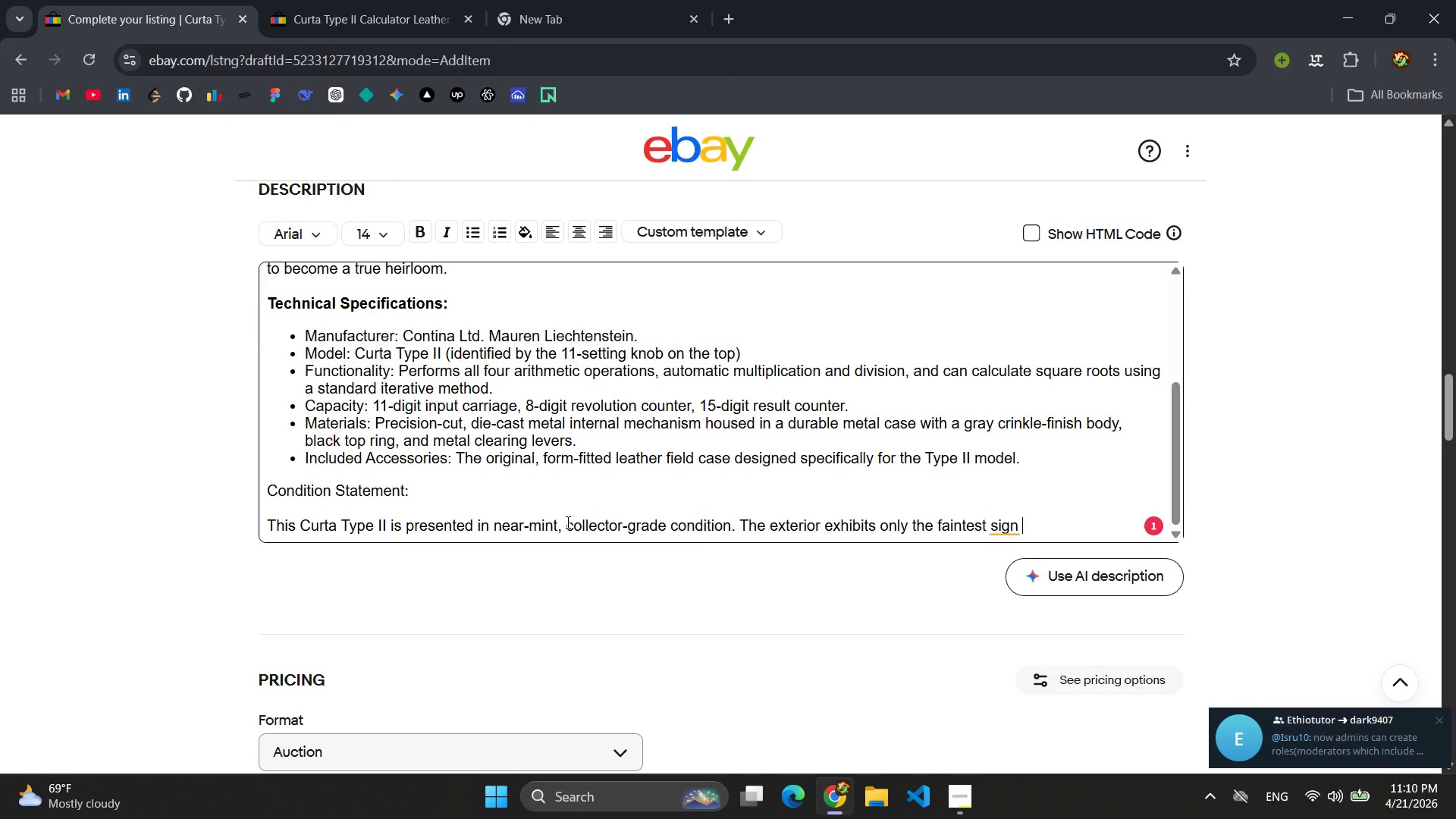 
key(Backspace)
 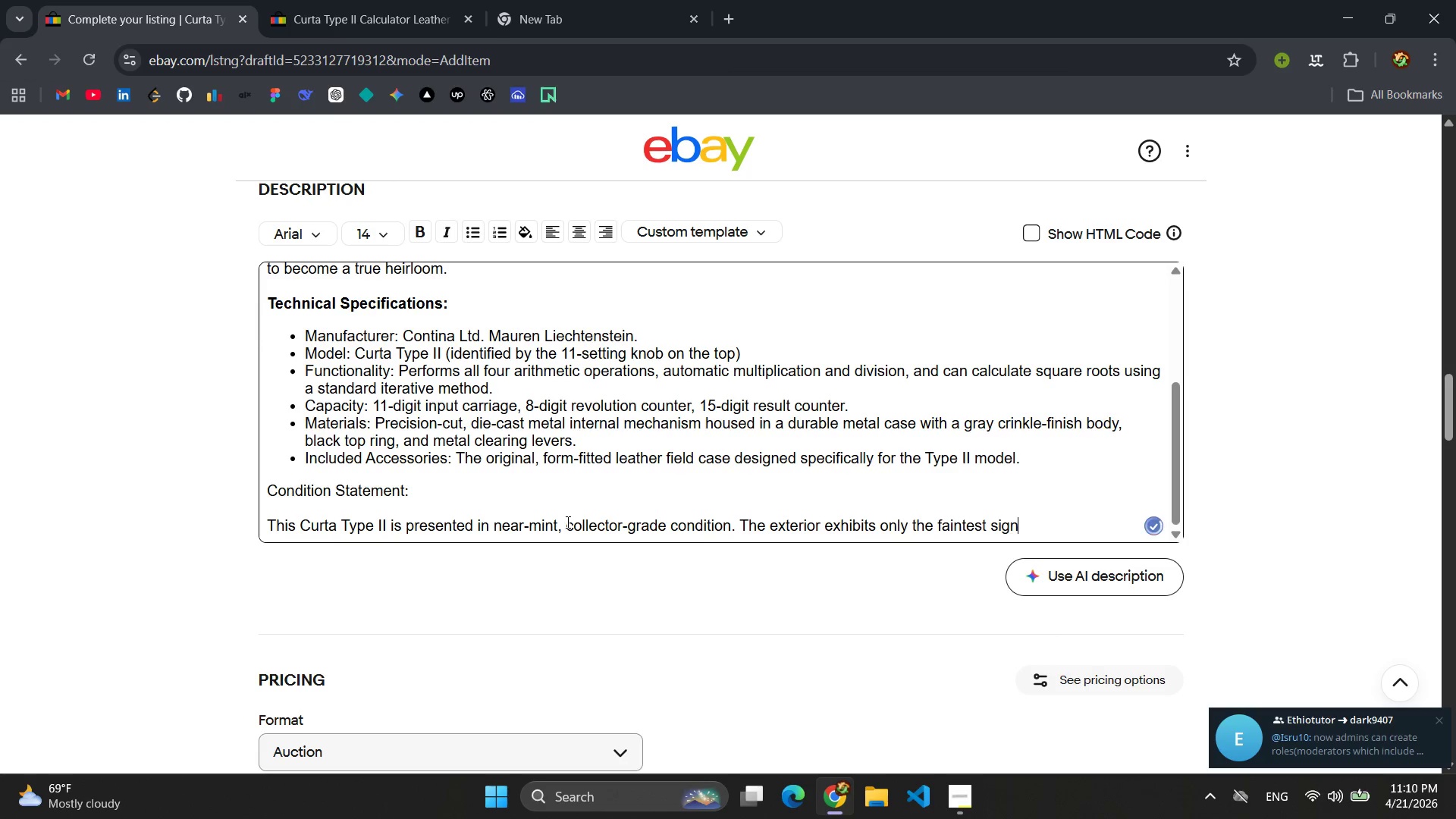 
key(Backspace)
 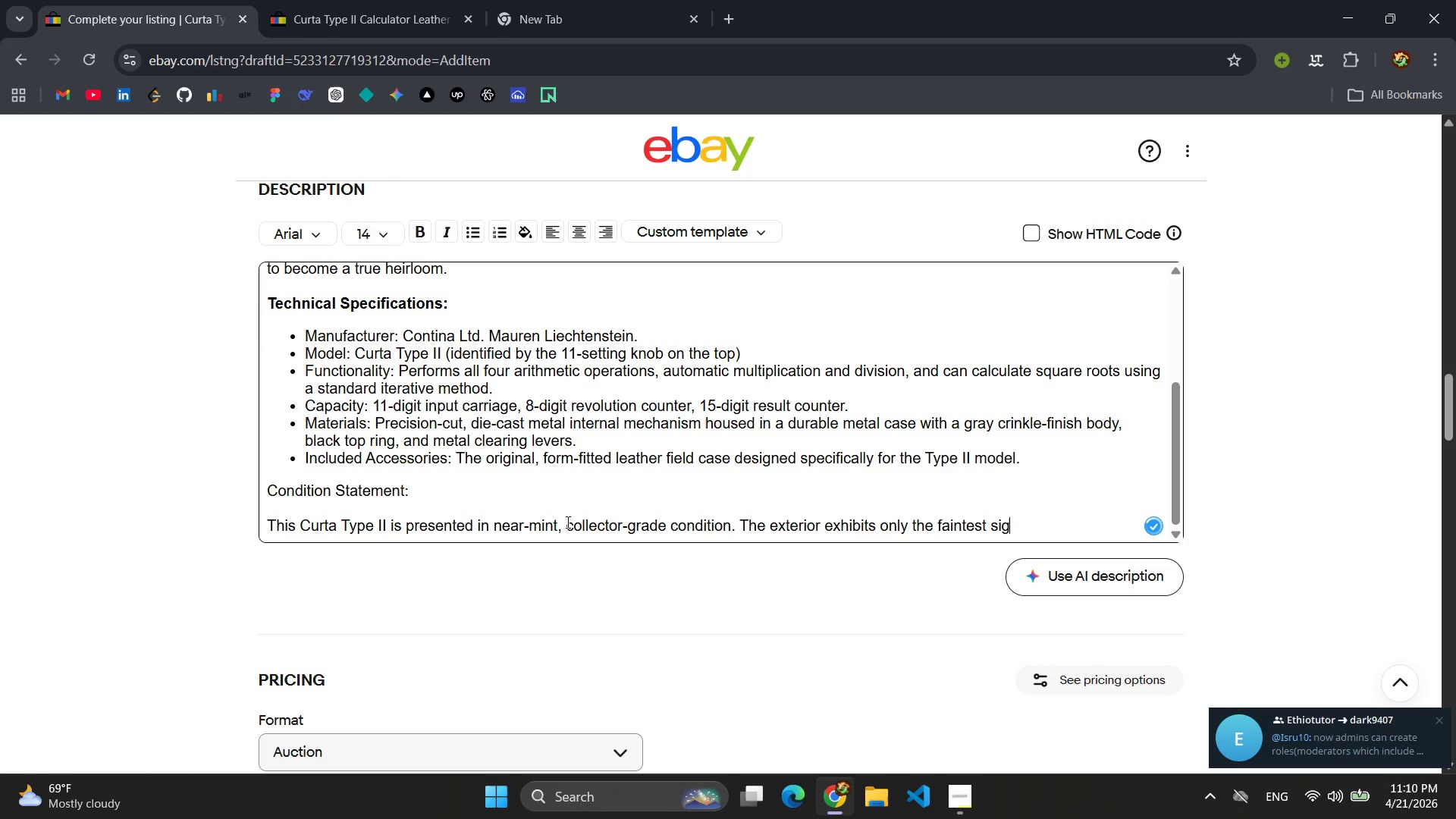 
key(Backspace)
 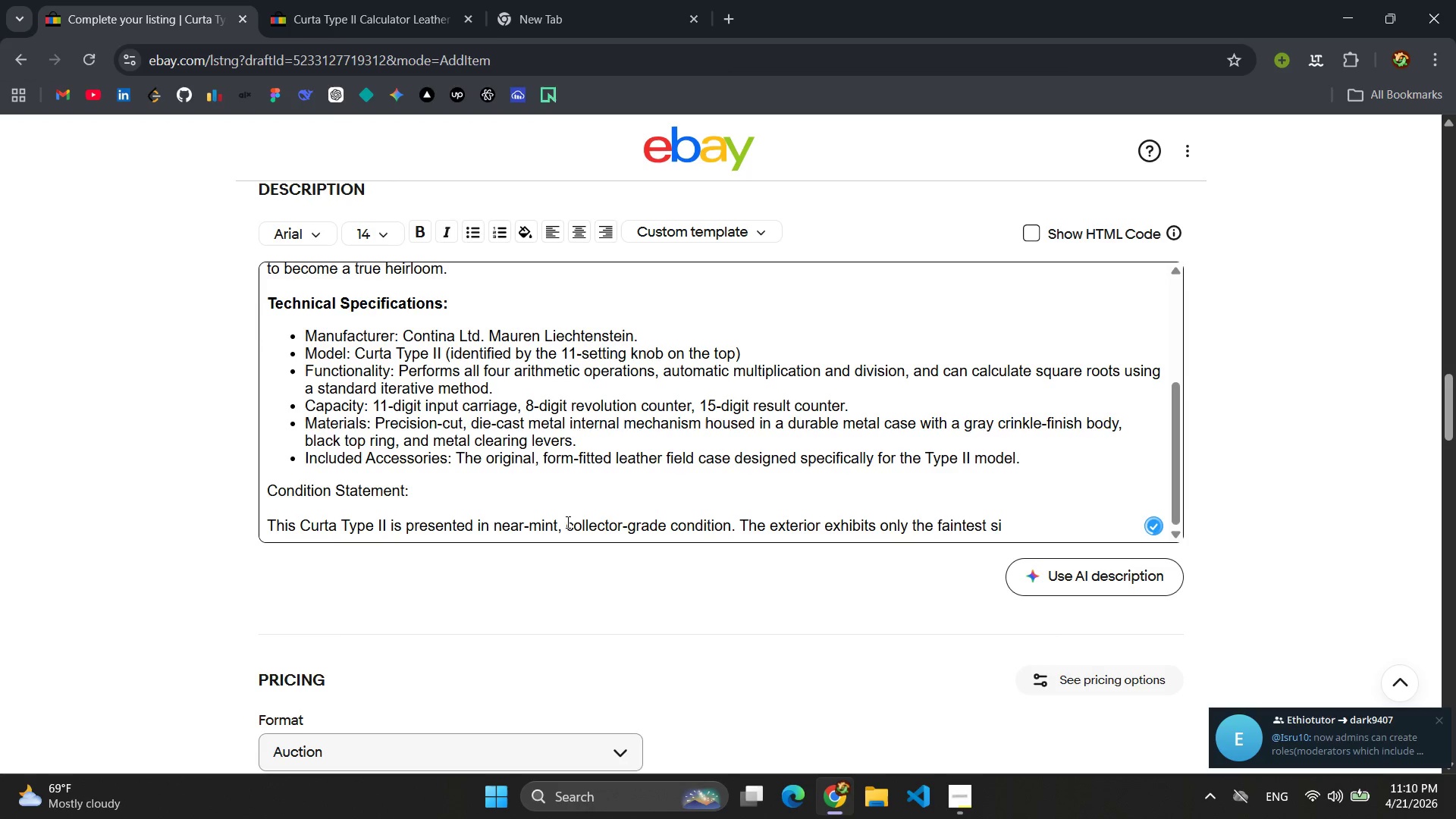 
key(Backspace)
 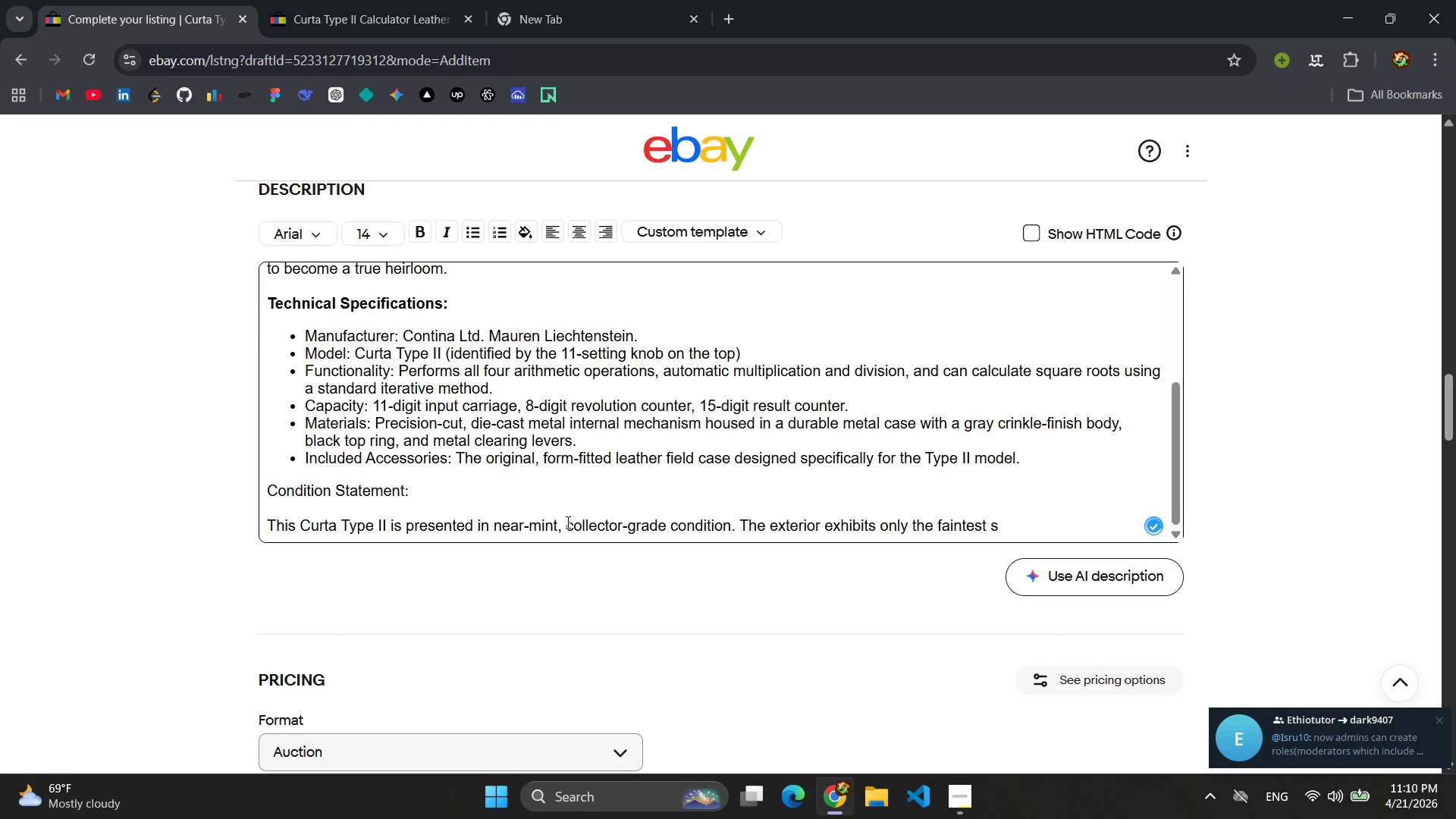 
key(Backspace)
 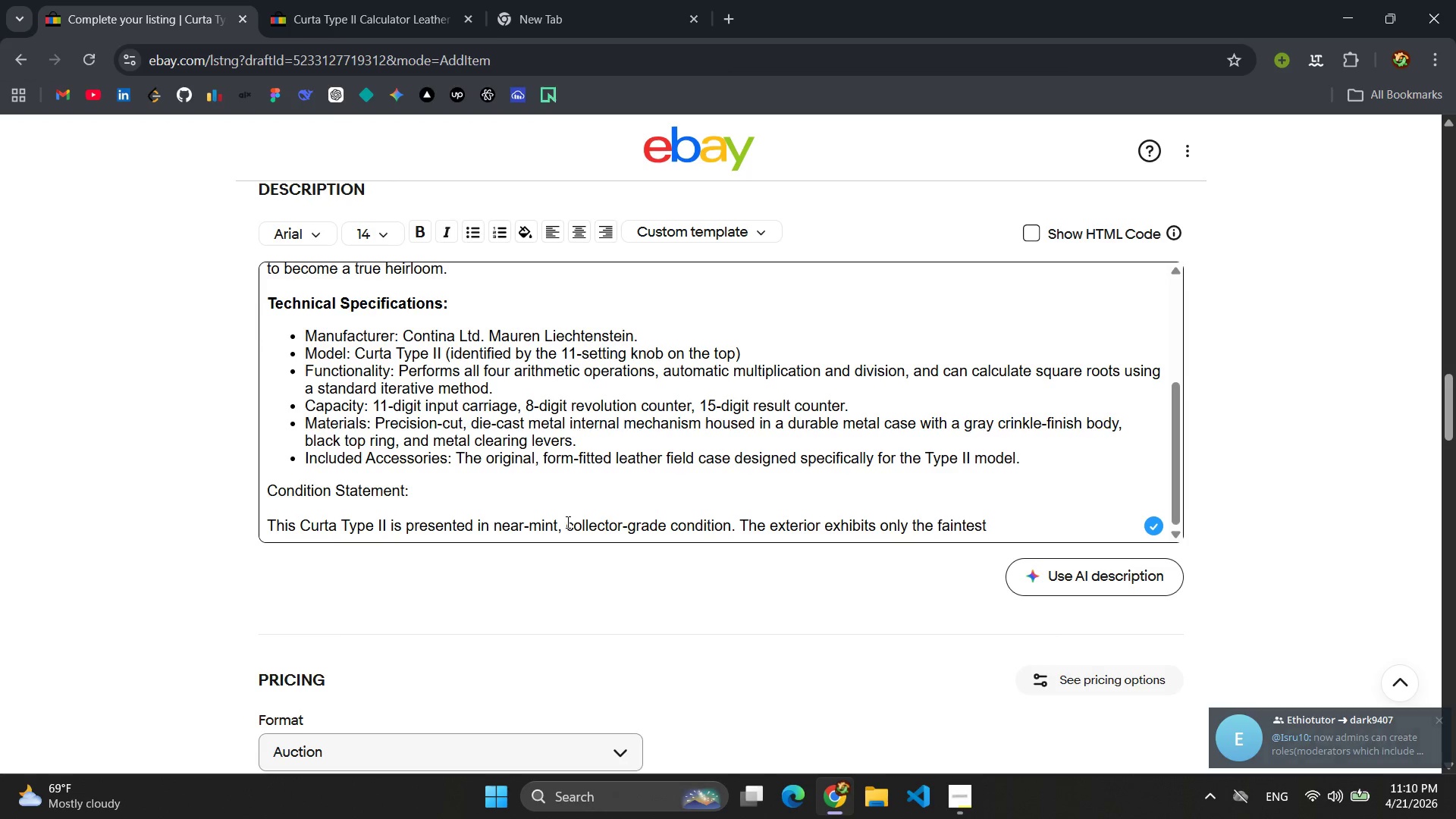 
wait(6.64)
 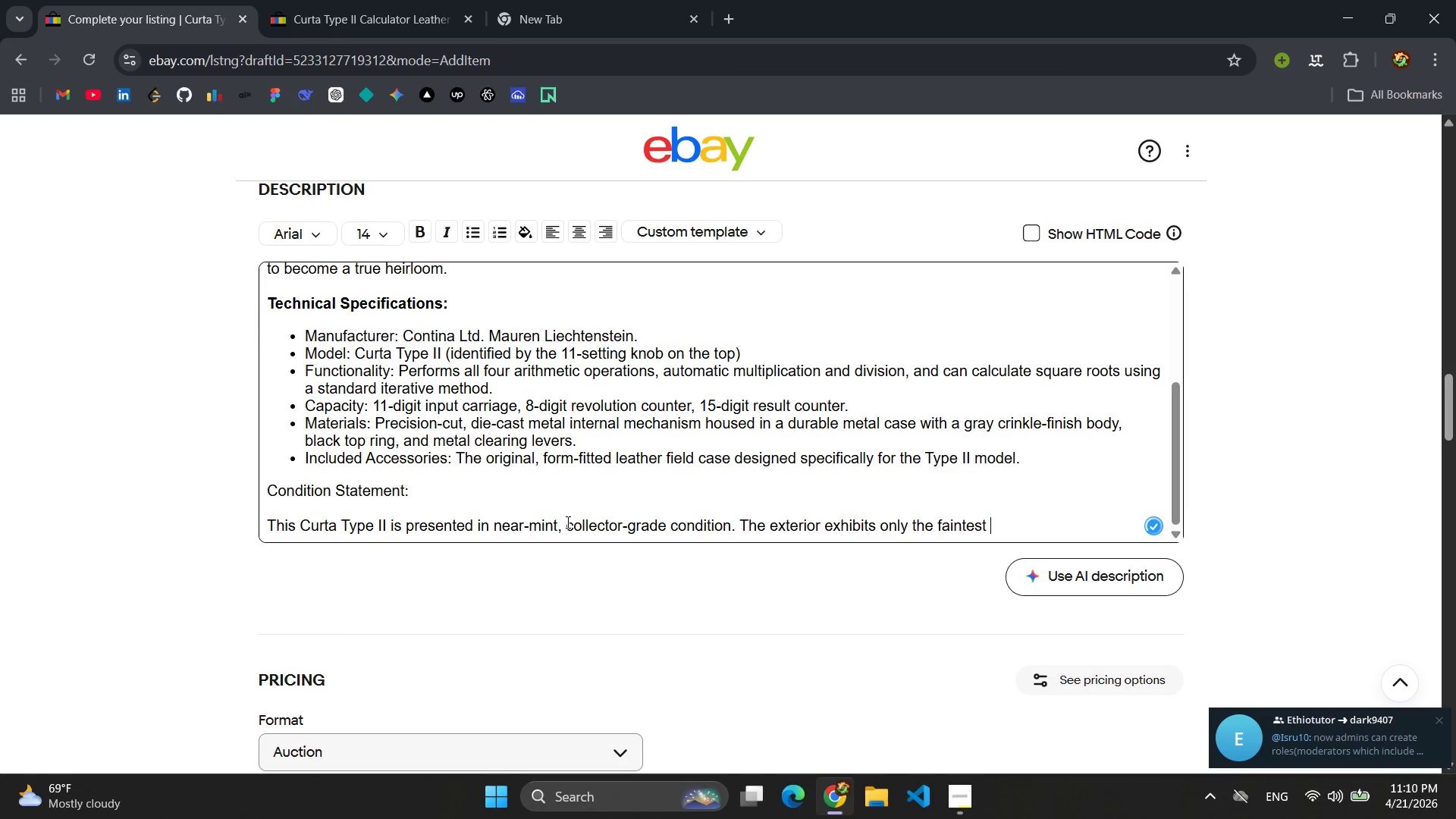 
type(sing)
key(Backspace)
key(Backspace)
key(Backspace)
key(Backspace)
key(Backspace)
type( sign )
key(Backspace)
key(Backspace)
key(Backspace)
key(Backspace)
key(Backspace)
type(signe)
key(Backspace)
type( )
 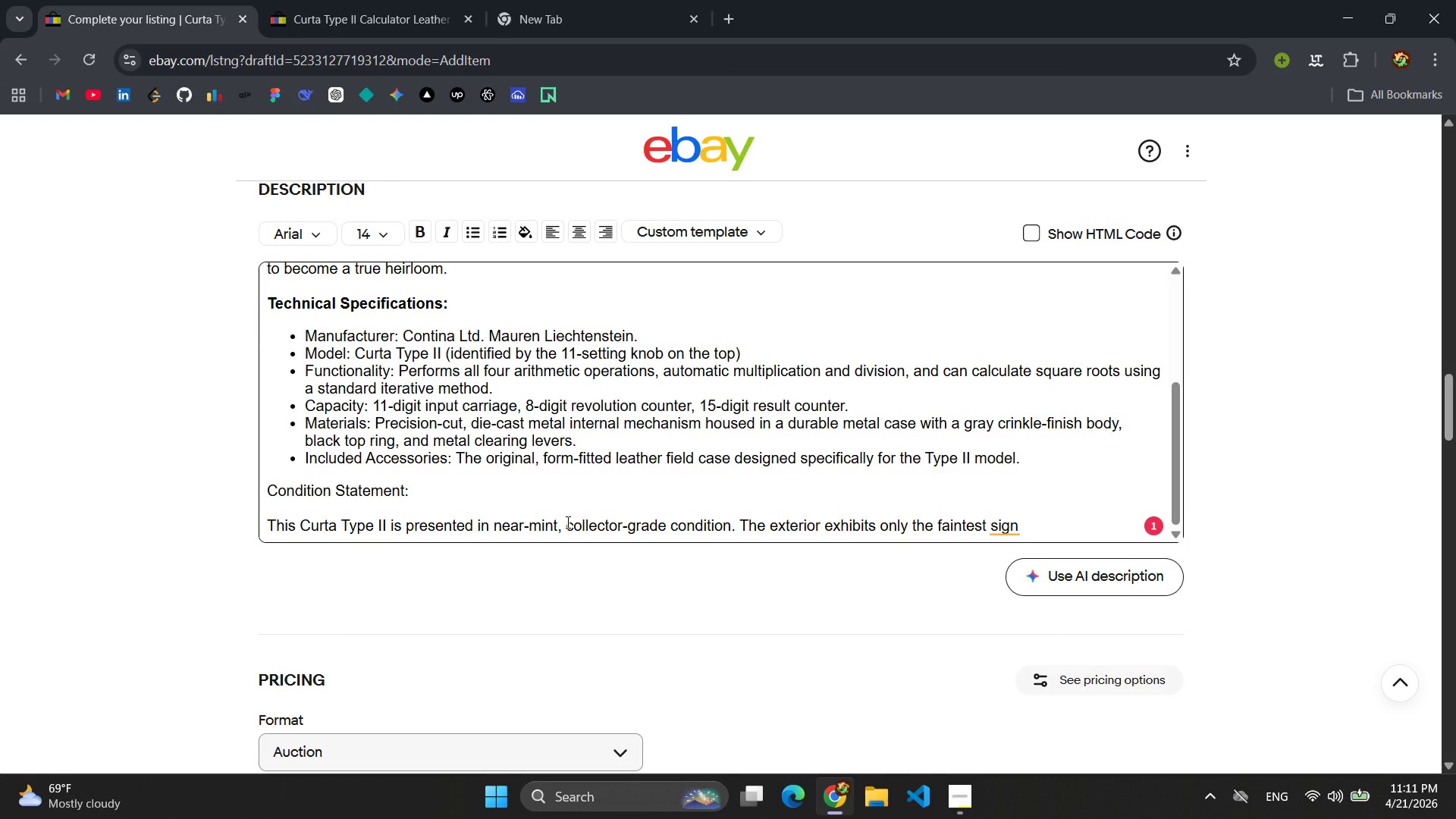 
wait(6.84)
 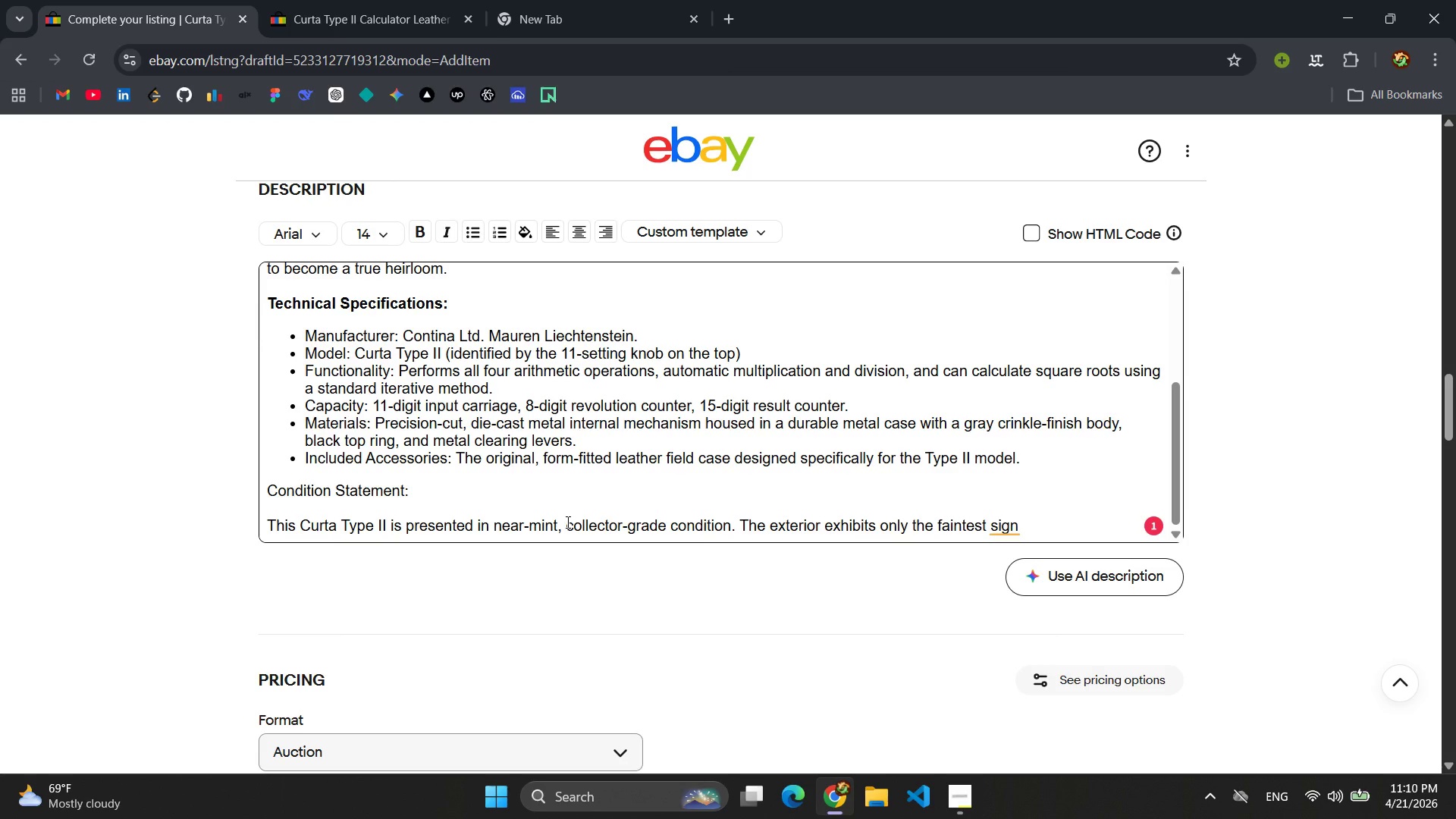 
key(Backspace)
 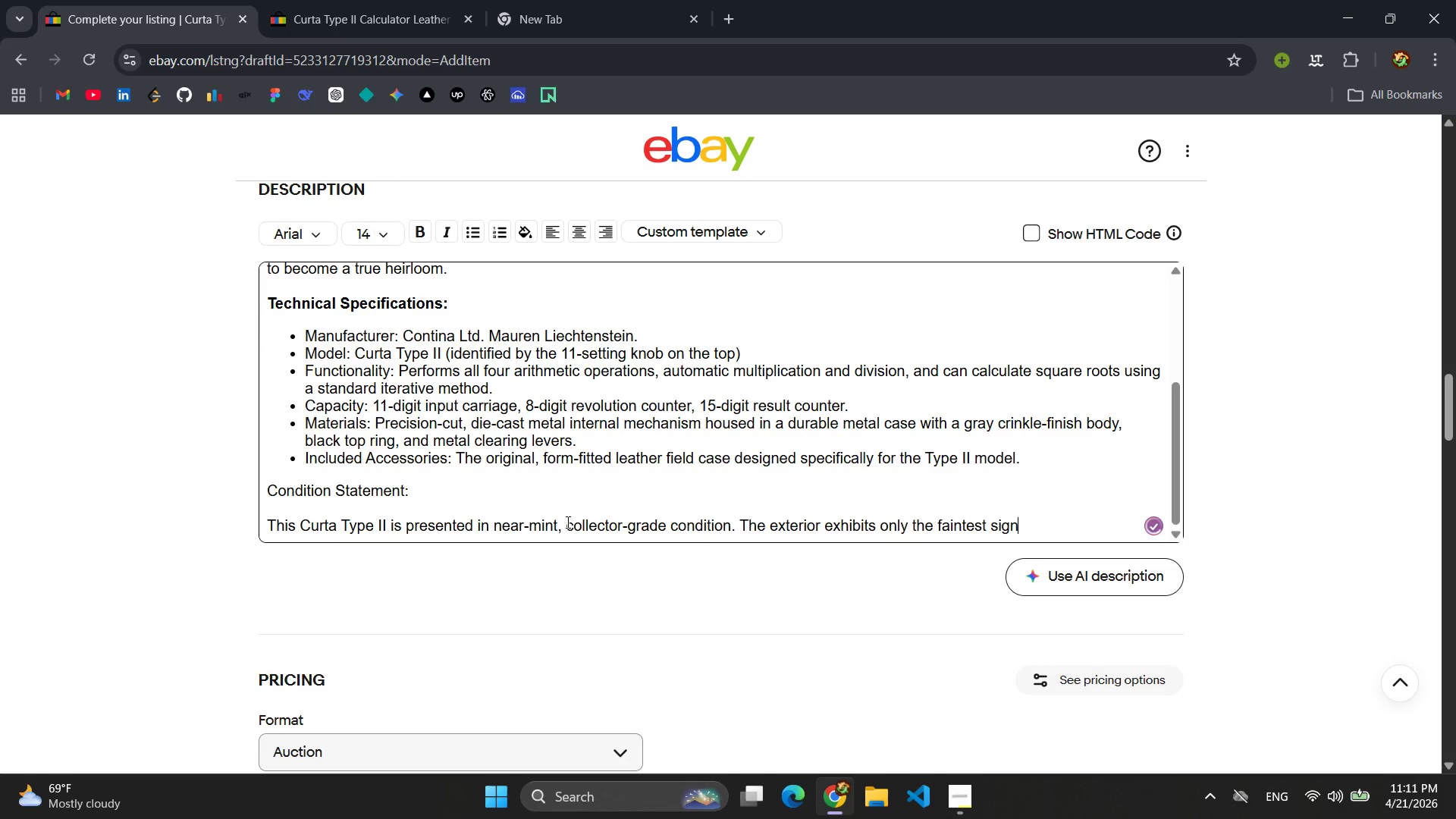 
key(Backspace)
 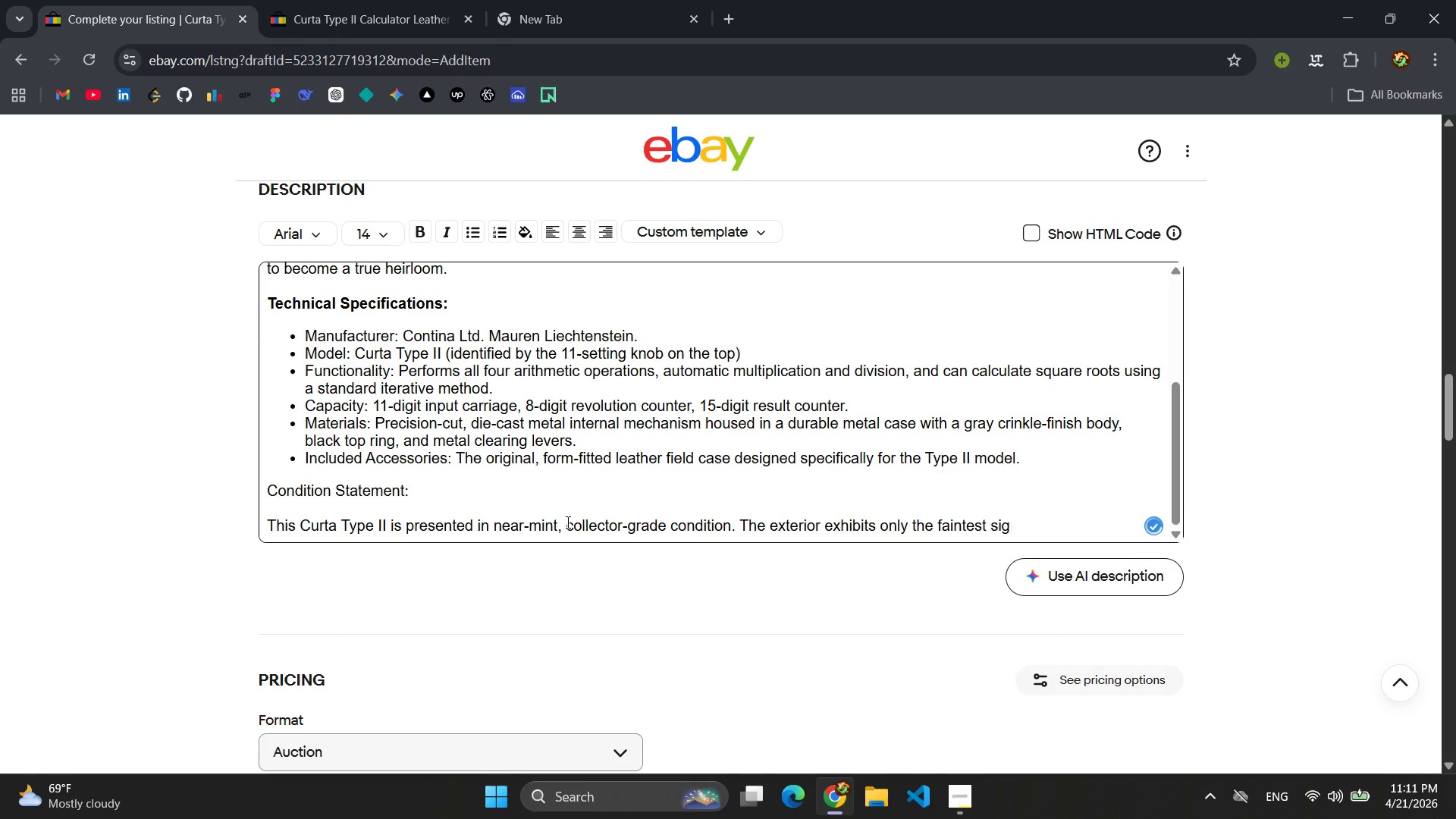 
key(Backspace)
 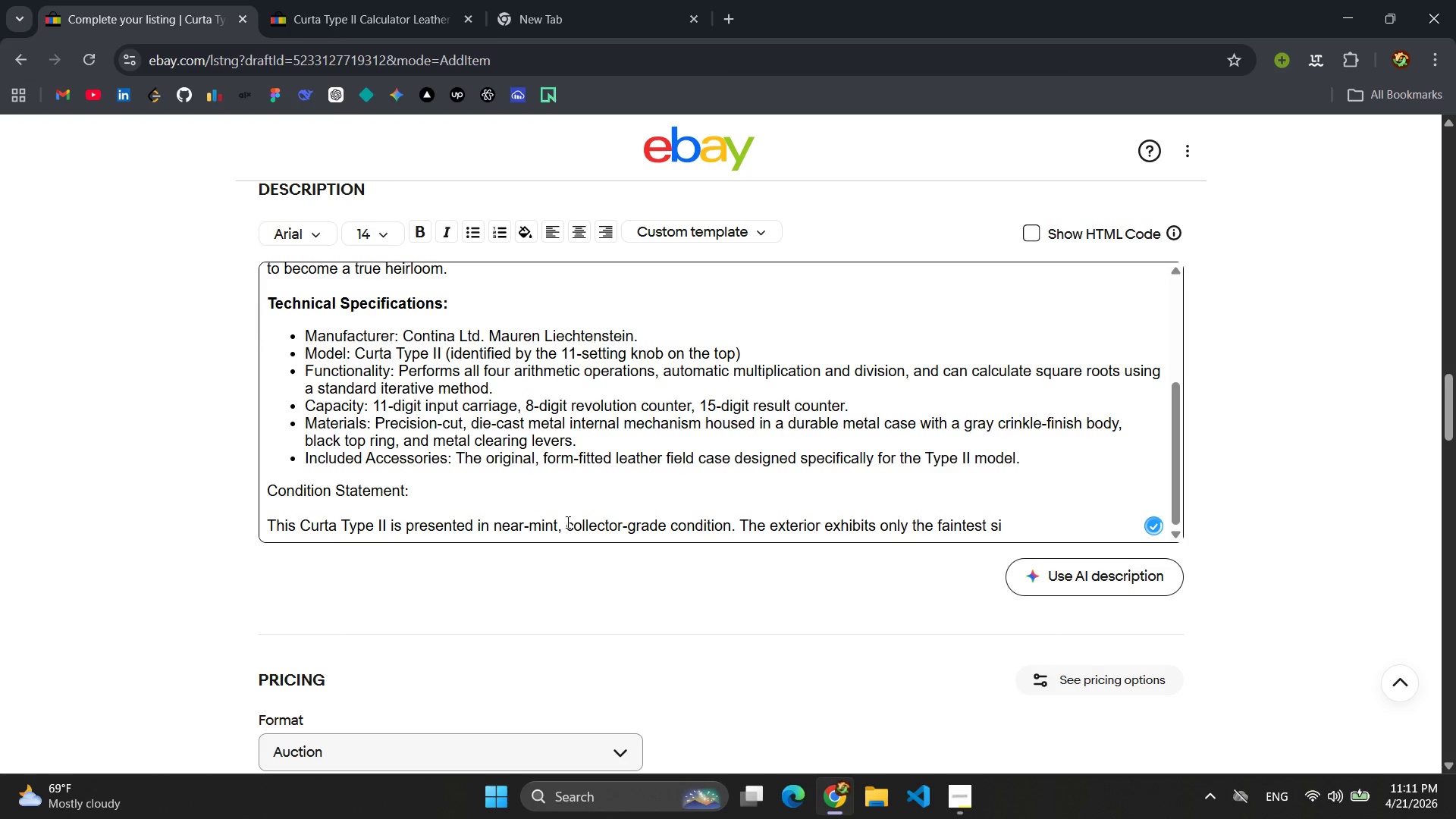 
key(Backspace)
 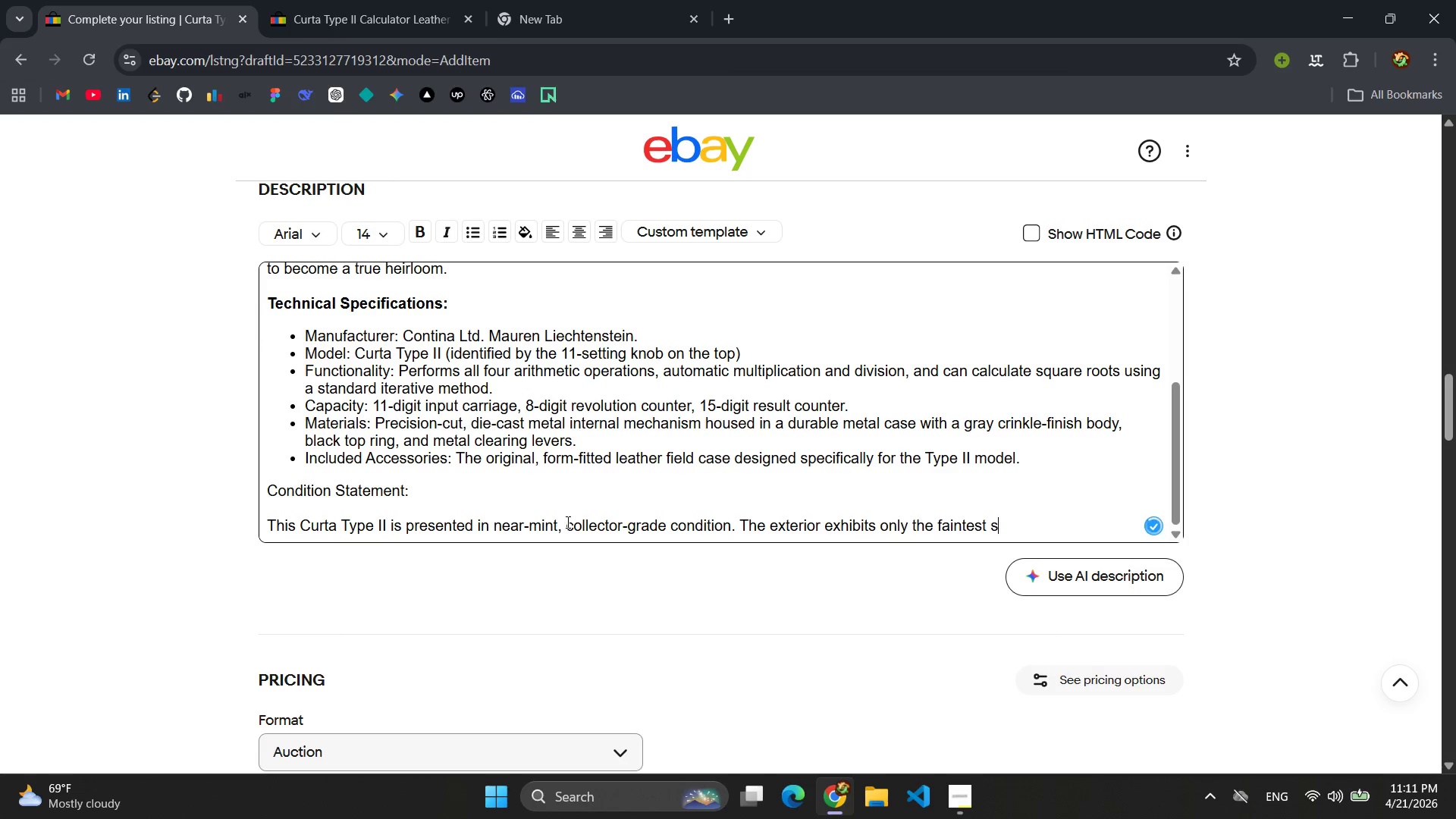 
key(Backspace)
 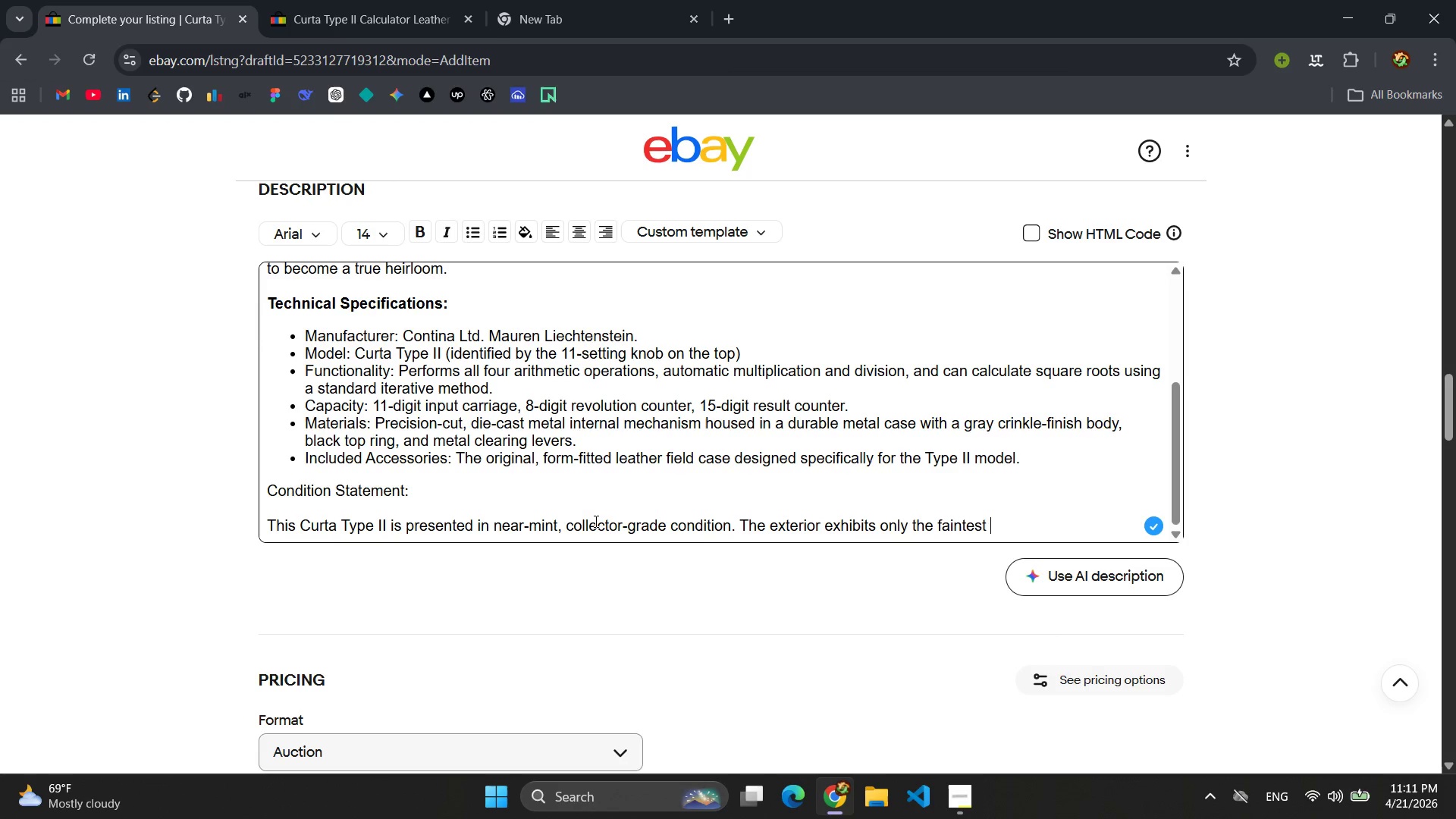 
wait(22.36)
 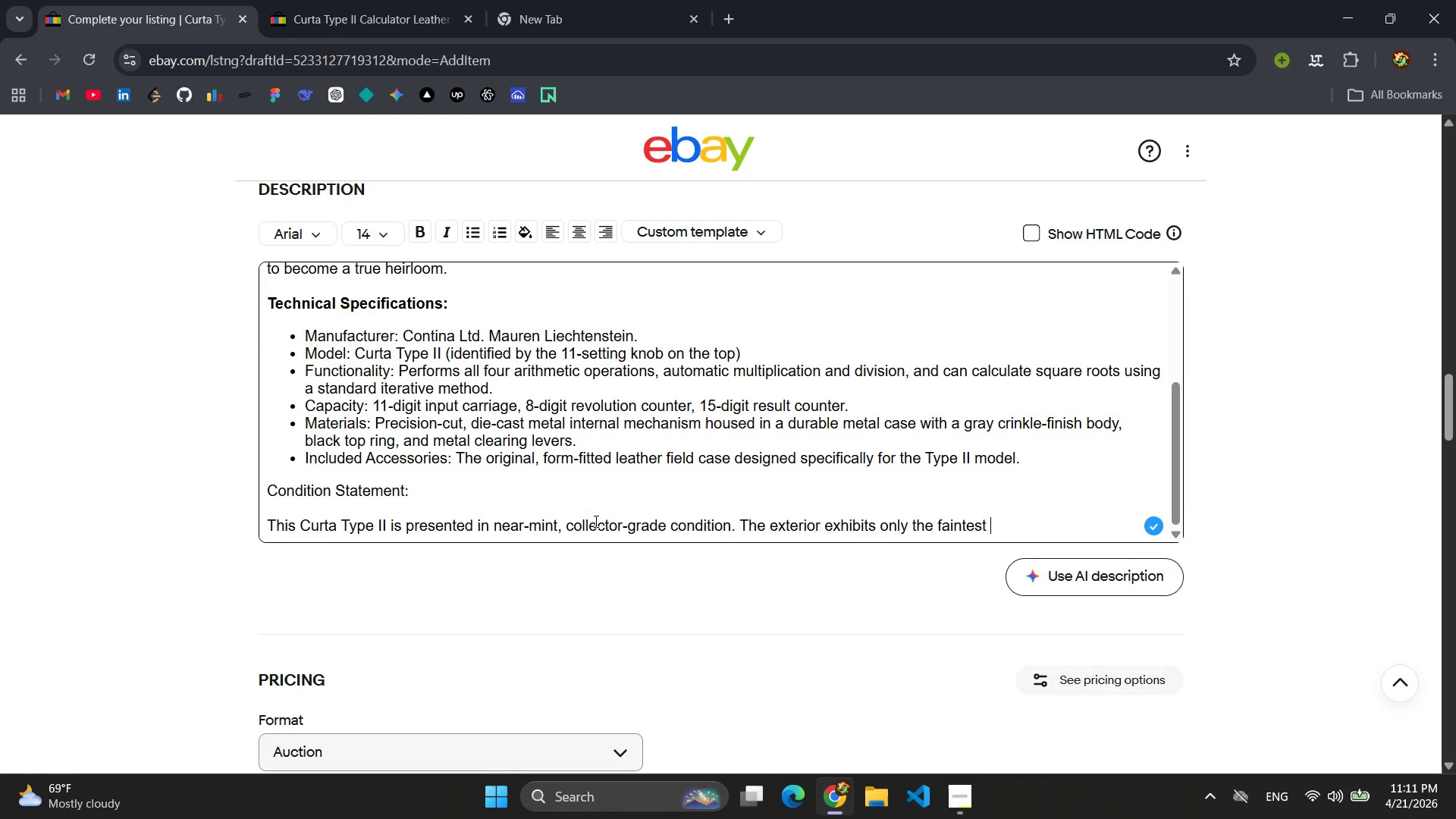 
type(signe)
key(Backspace)
type(s of handling wi)
key(Backspace)
key(Backspace)
key(Backspace)
type(, with crisp edges and a clean )
key(Backspace)
type(, bir)
key(Backspace)
key(Backspace)
key(Backspace)
type(vibrant crinc)
key(Backspace)
type(kle finish )
key(Backspace)
type(. All numerals and la)
key(Backspace)
key(Backspace)
type(markings )
key(Backspace)
type( are sh)
key(Backspace)
type(harp and fully legible )
key(Backspace)
type(. )
 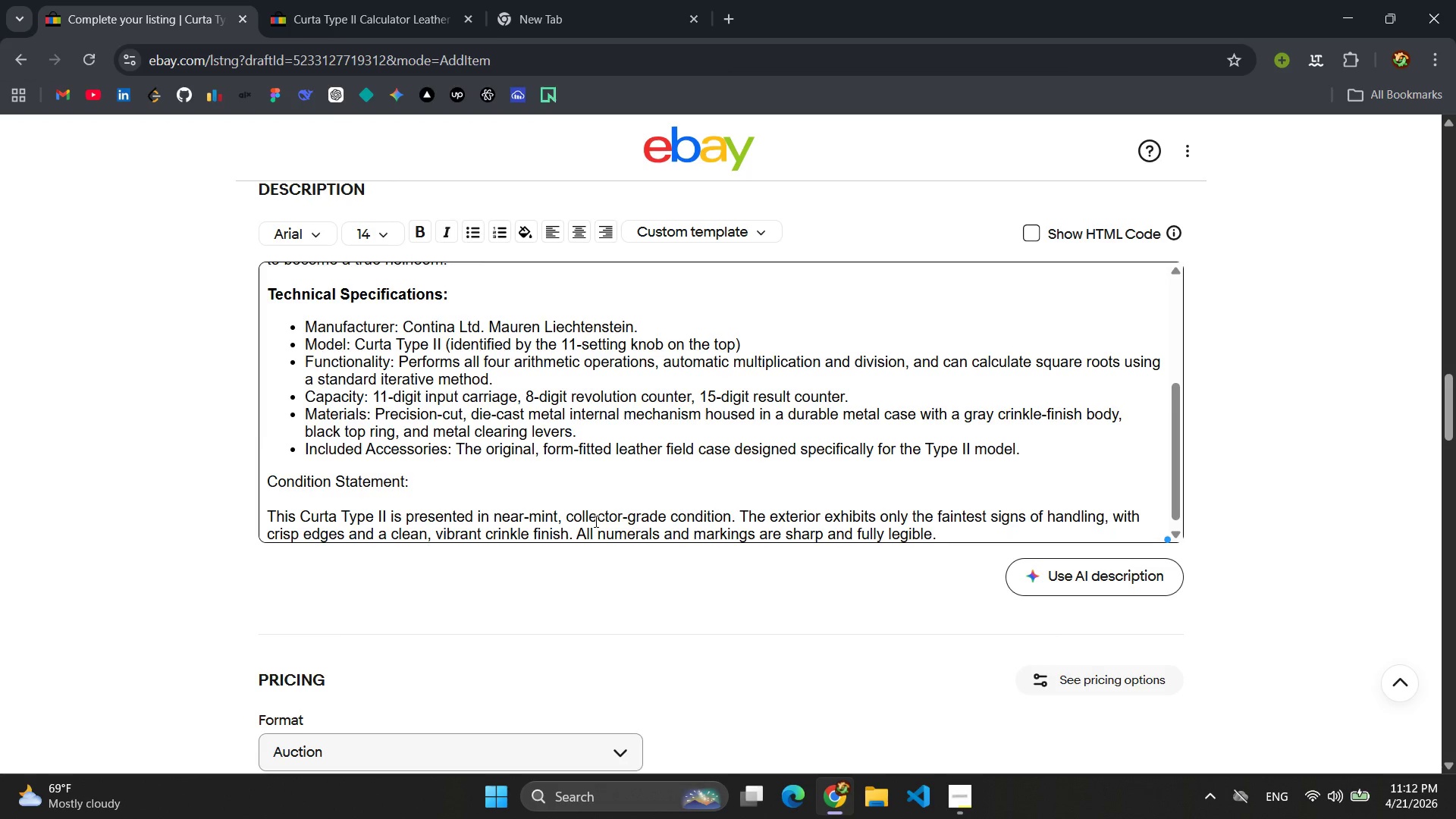 
type(Mechanicl)
key(Backspace)
type(ally )
key(Backspace)
type(, the the )
key(Backspace)
key(Backspace)
key(Backspace)
key(Backspace)
 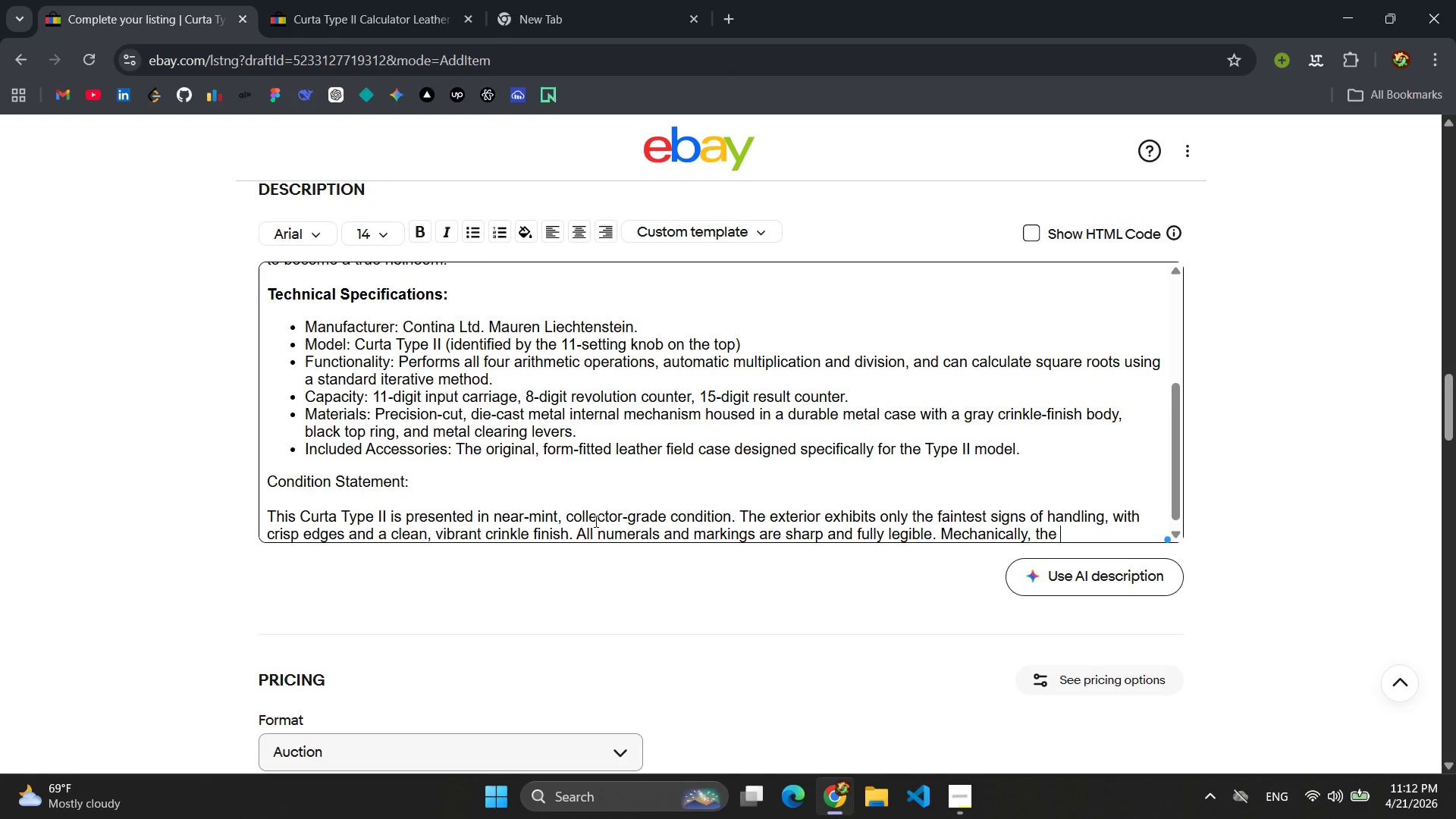 
type(cac)
key(Backspace)
type(lc)
 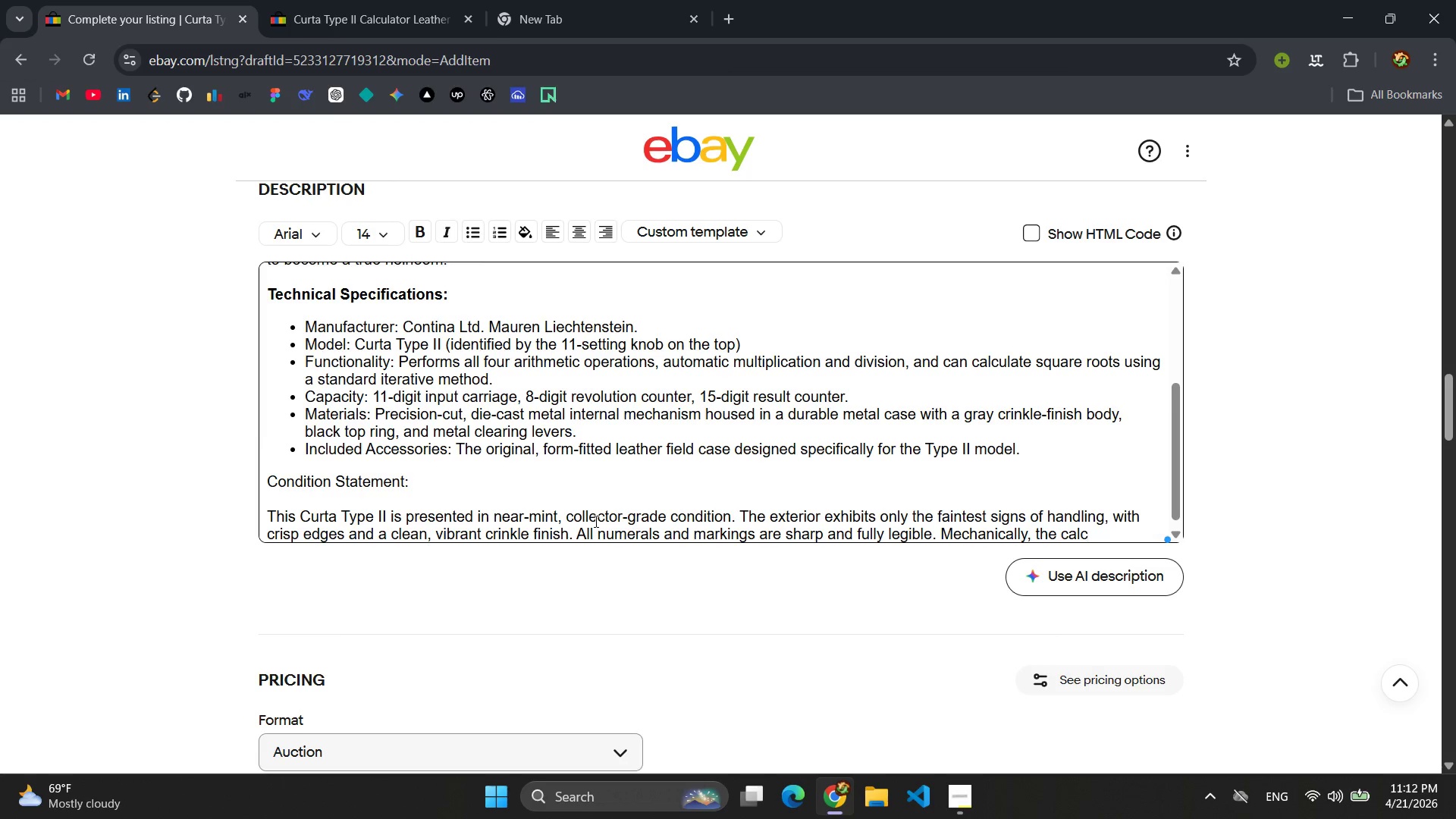 
type(ulator is in perfect working order. HT)
key(Backspace)
key(Backspace)
key(Backspace)
type(the )
key(Backspace)
key(Backspace)
key(Backspace)
key(Backspace)
type( The  c)
key(Backspace)
type(C)
key(Backspace)
key(Backspace)
key(Backspace)
type( carried )
 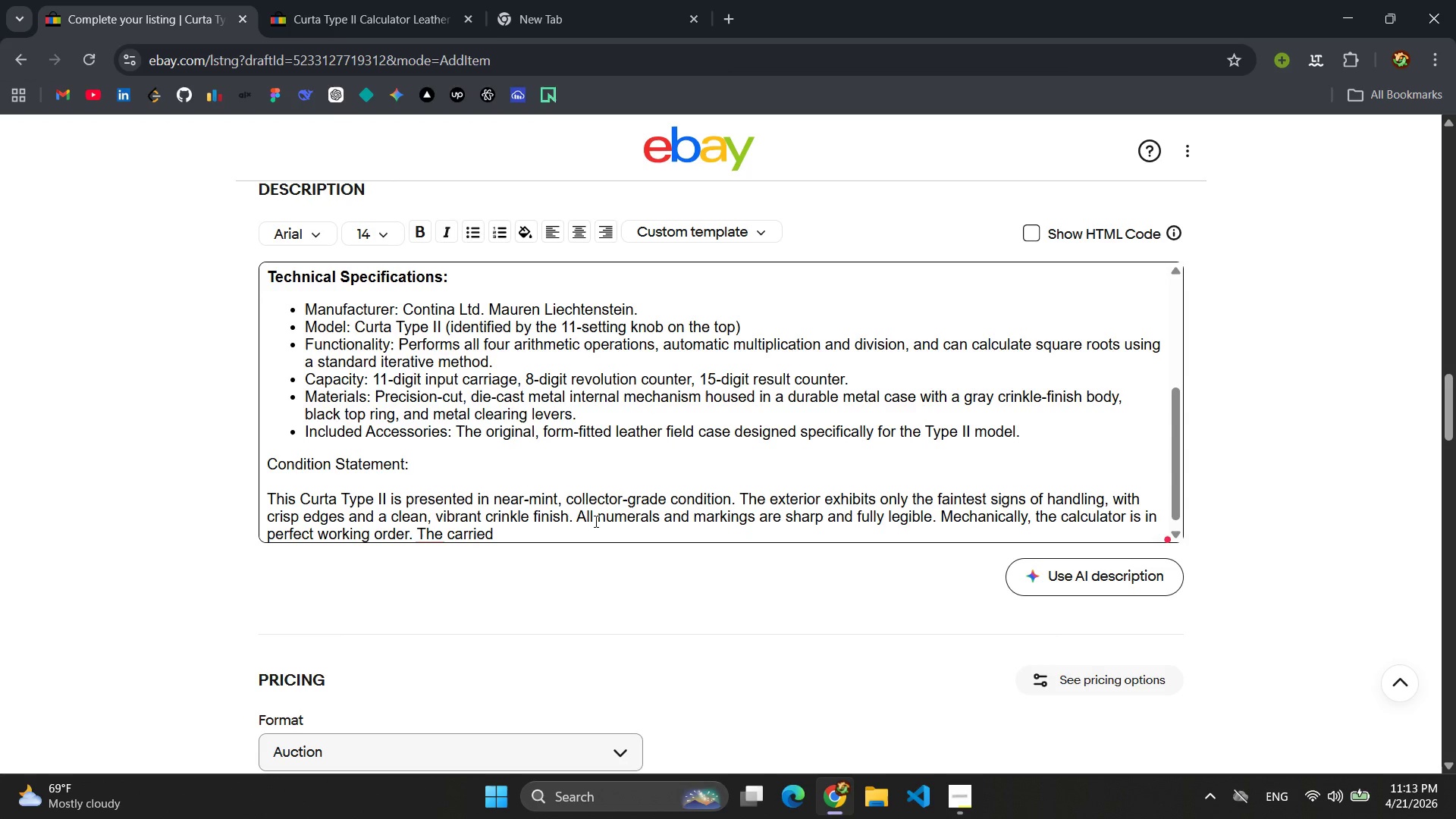 
wait(11.81)
 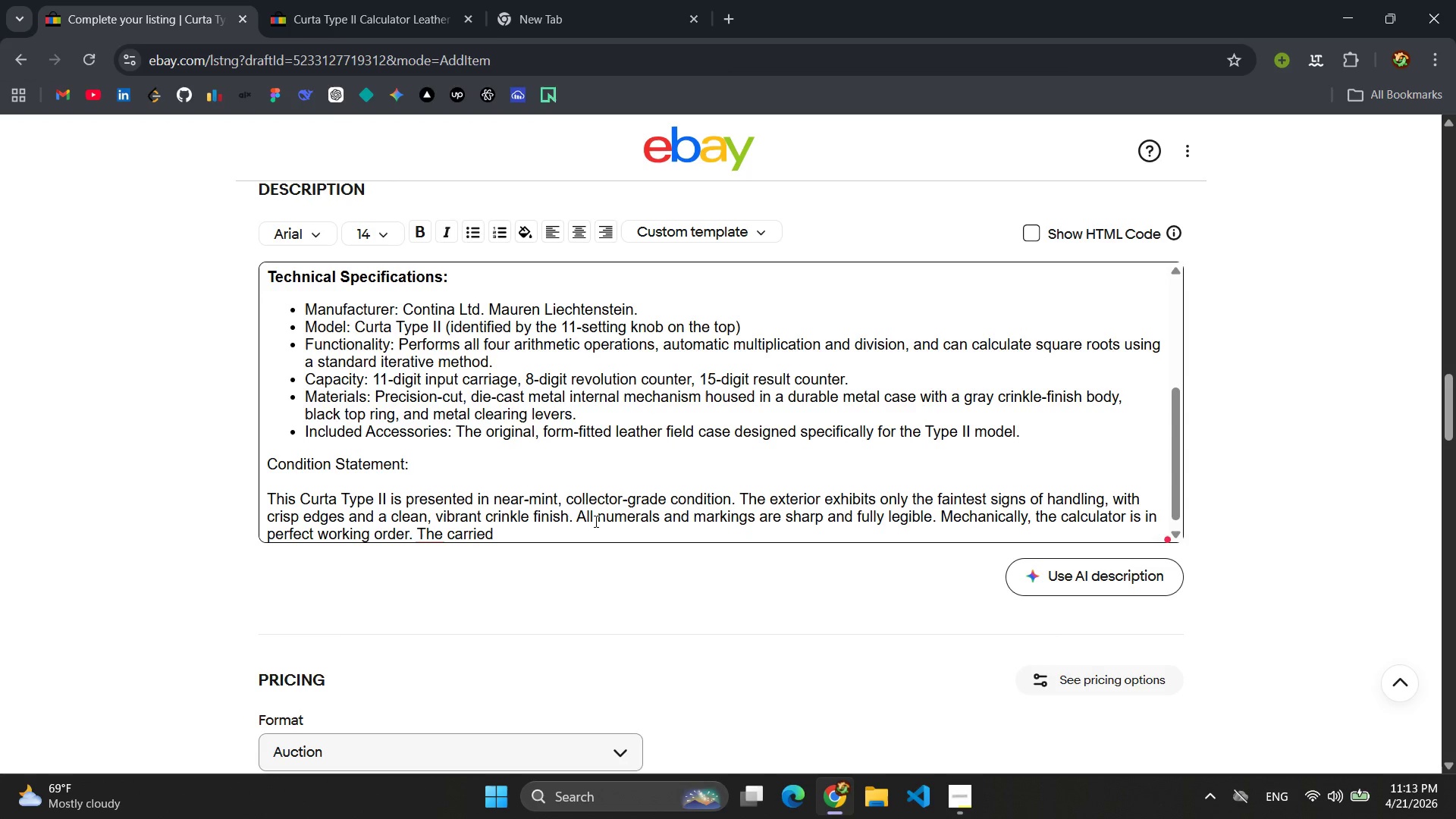 
type(shits )
key(Backspace)
key(Backspace)
key(Backspace)
type(fts )
 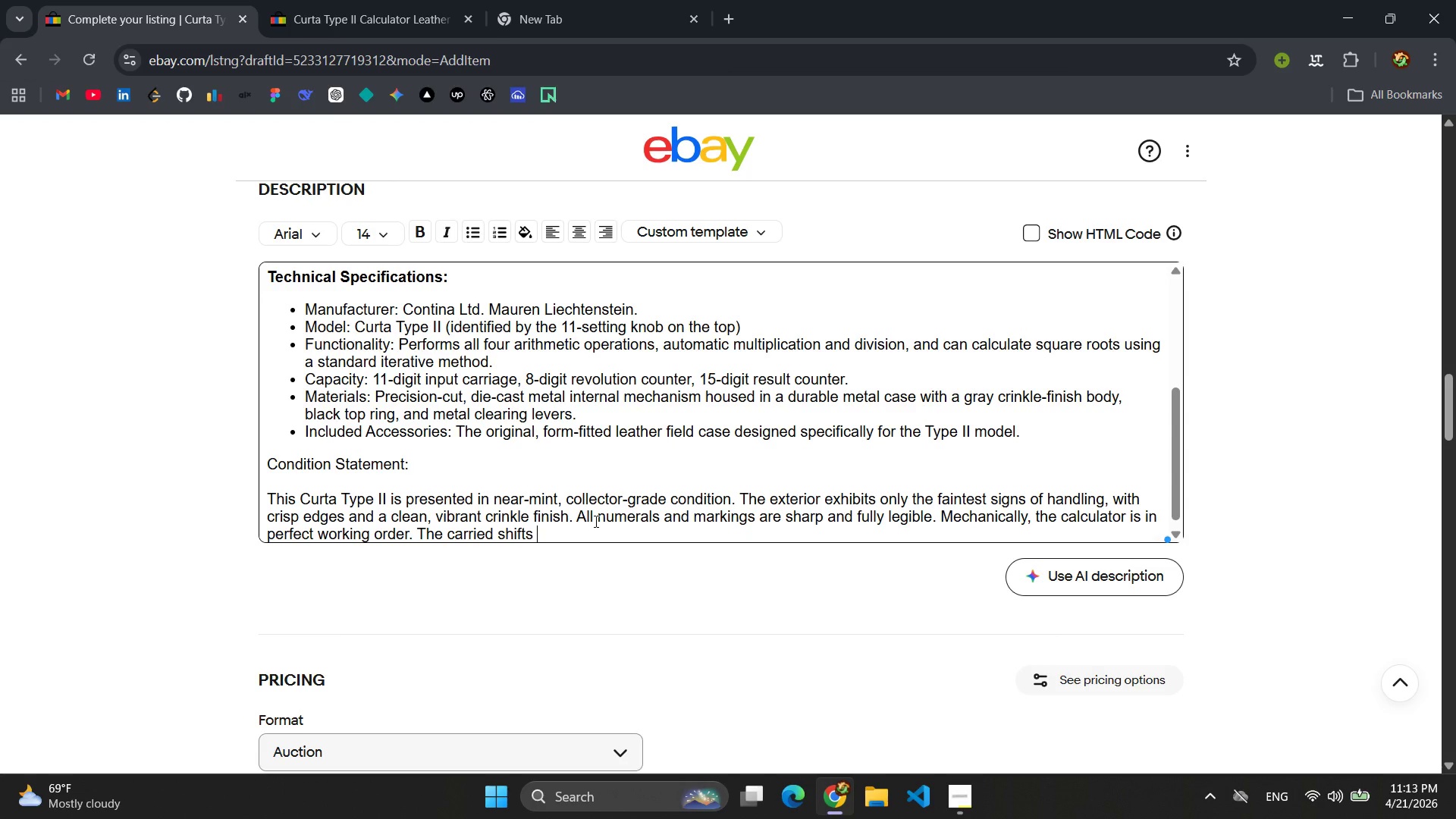 
wait(8.52)
 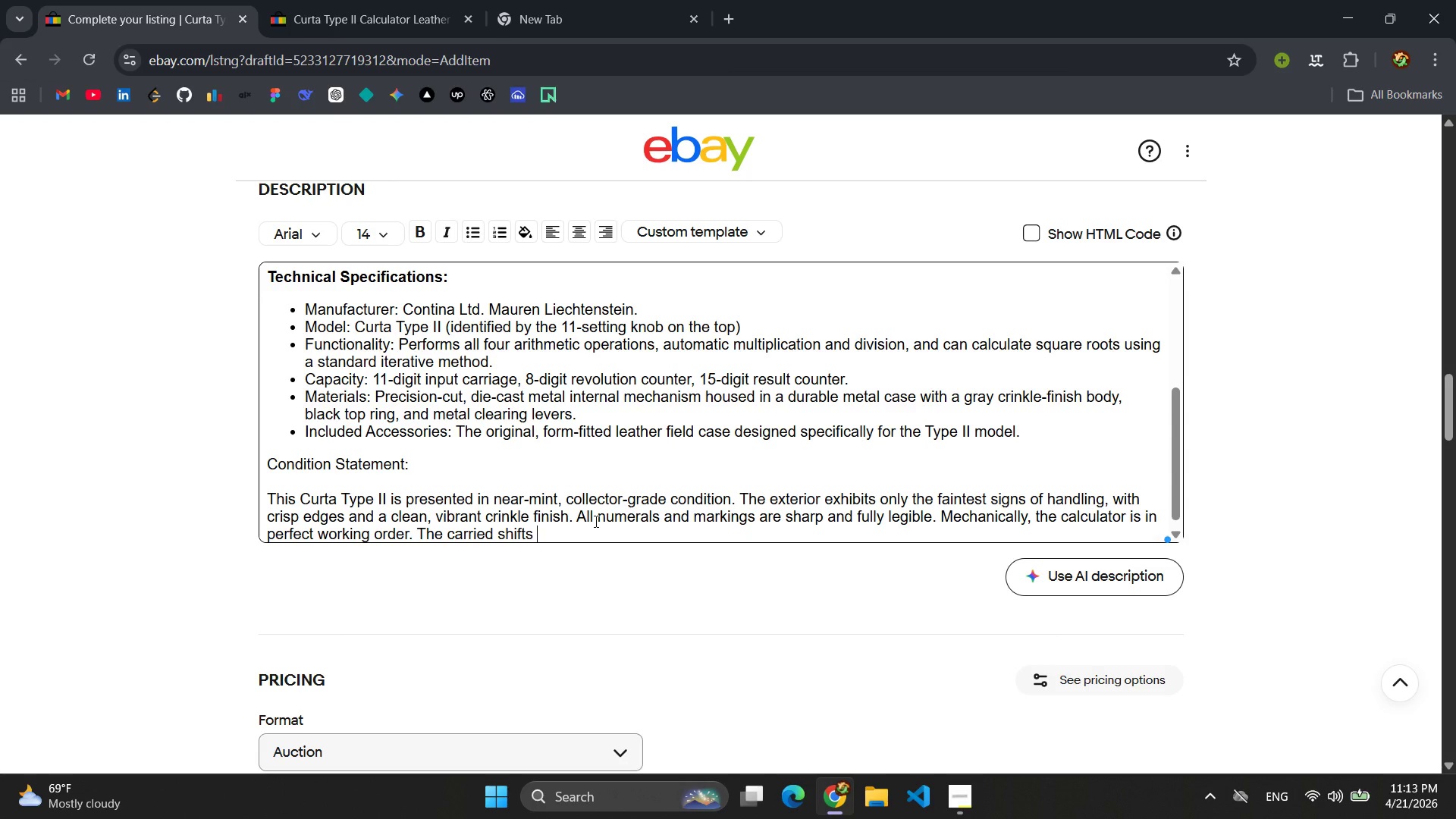 
type(smoothly, the setting n)
key(Backspace)
type(knobs havve a )
key(Backspace)
key(Backspace)
key(Backspace)
key(Backspace)
key(Backspace)
type(e crisp, positive action )
key(Backspace)
type(, and the clearing rigng)
key(Backspace)
type(s )
key(Backspace)
key(Backspace)
key(Backspace)
key(Backspace)
type(ng s)
key(Backspace)
key(Backspace)
type(s opr)
key(Backspace)
type(erate flawlessly )
 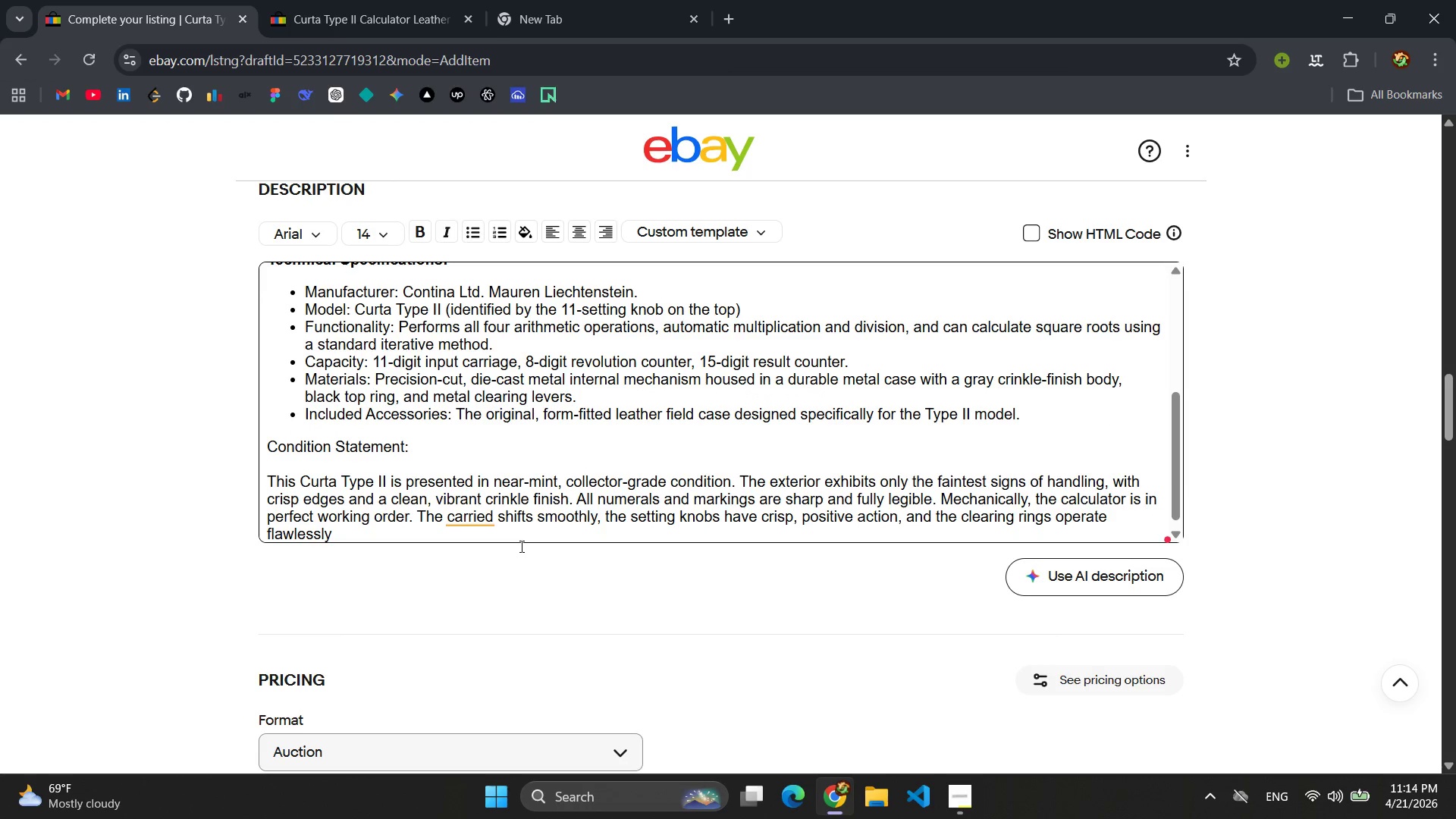 
left_click([439, 525])
 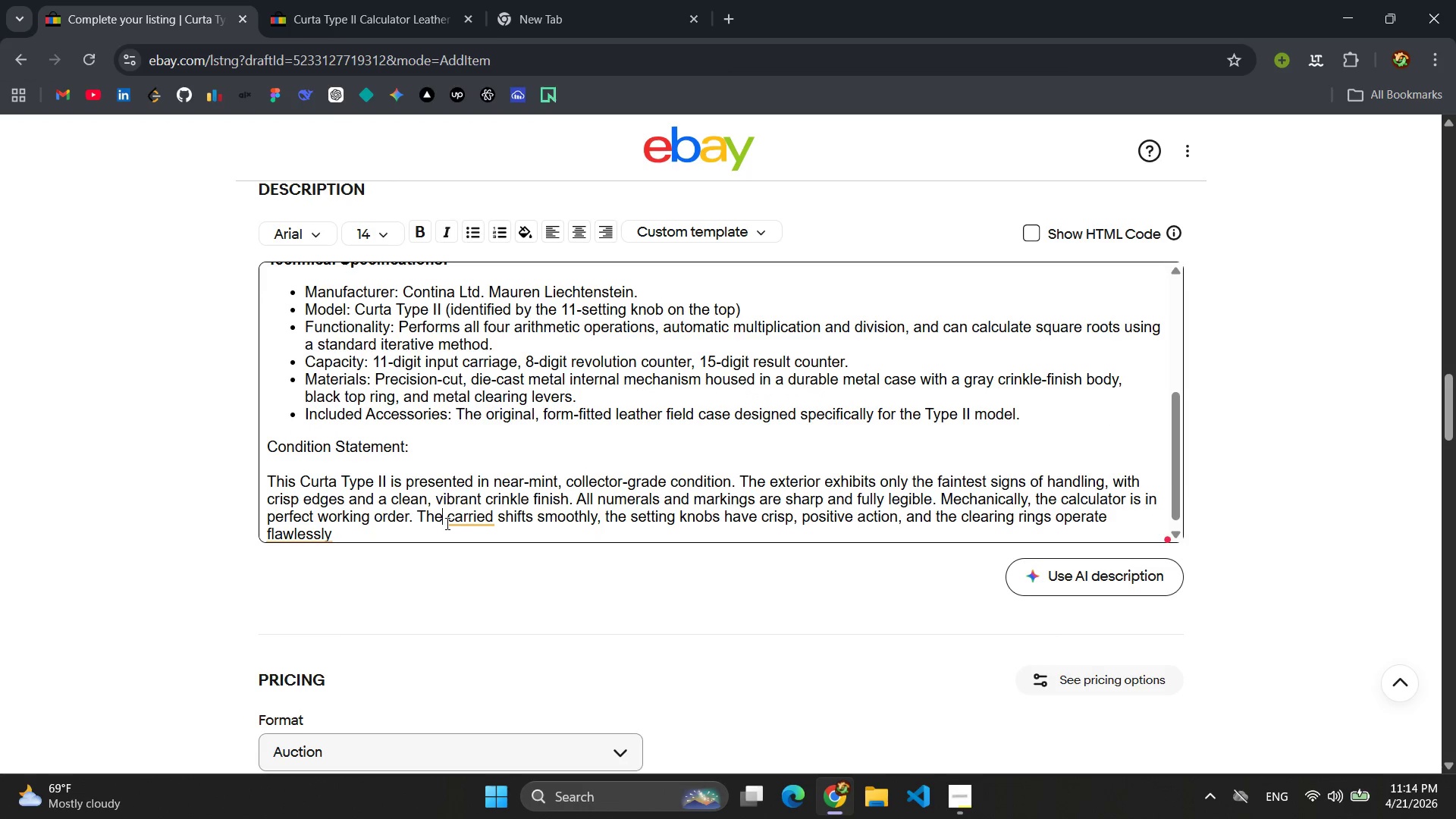 
left_click([451, 523])
 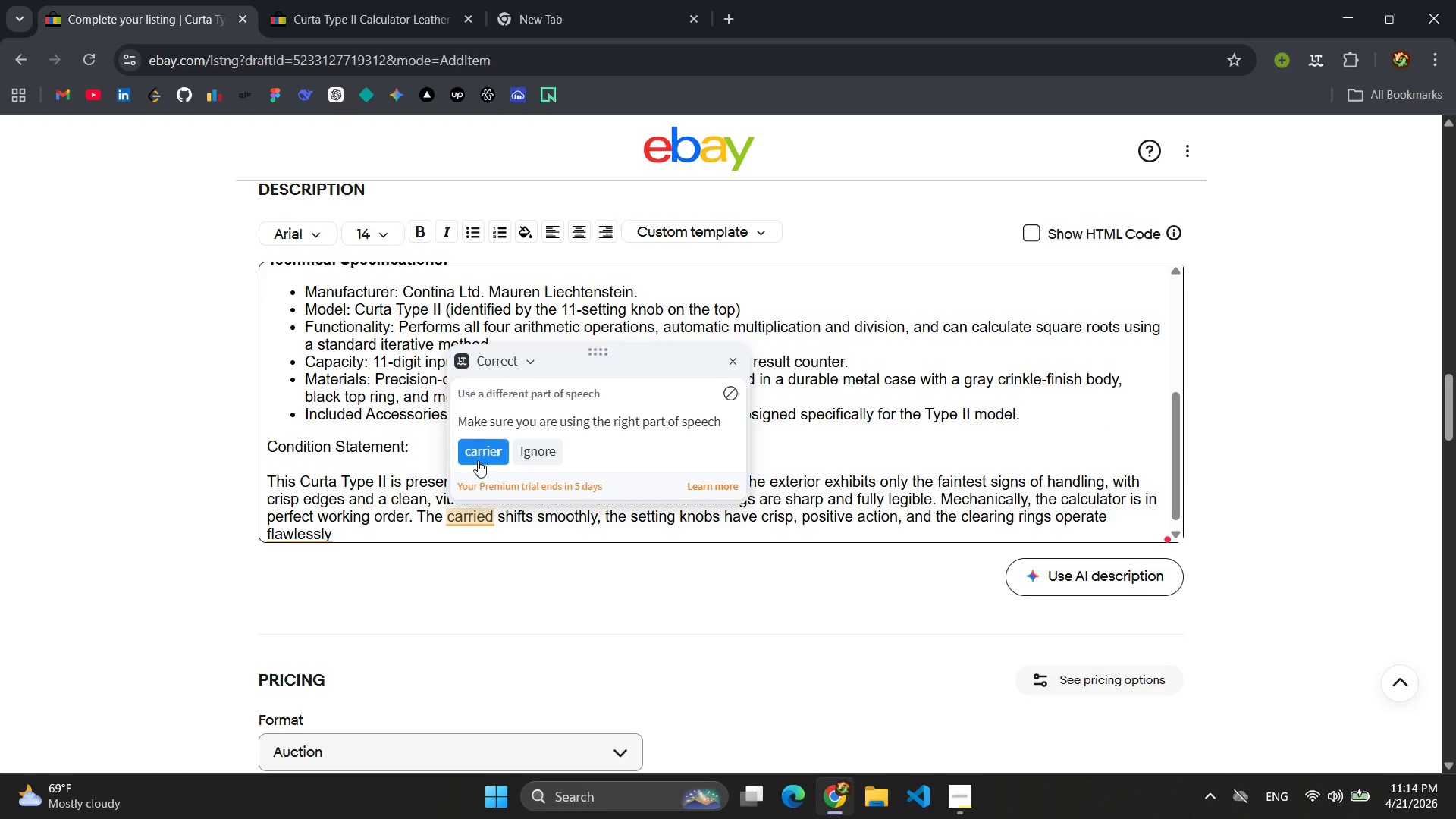 
left_click([478, 460])
 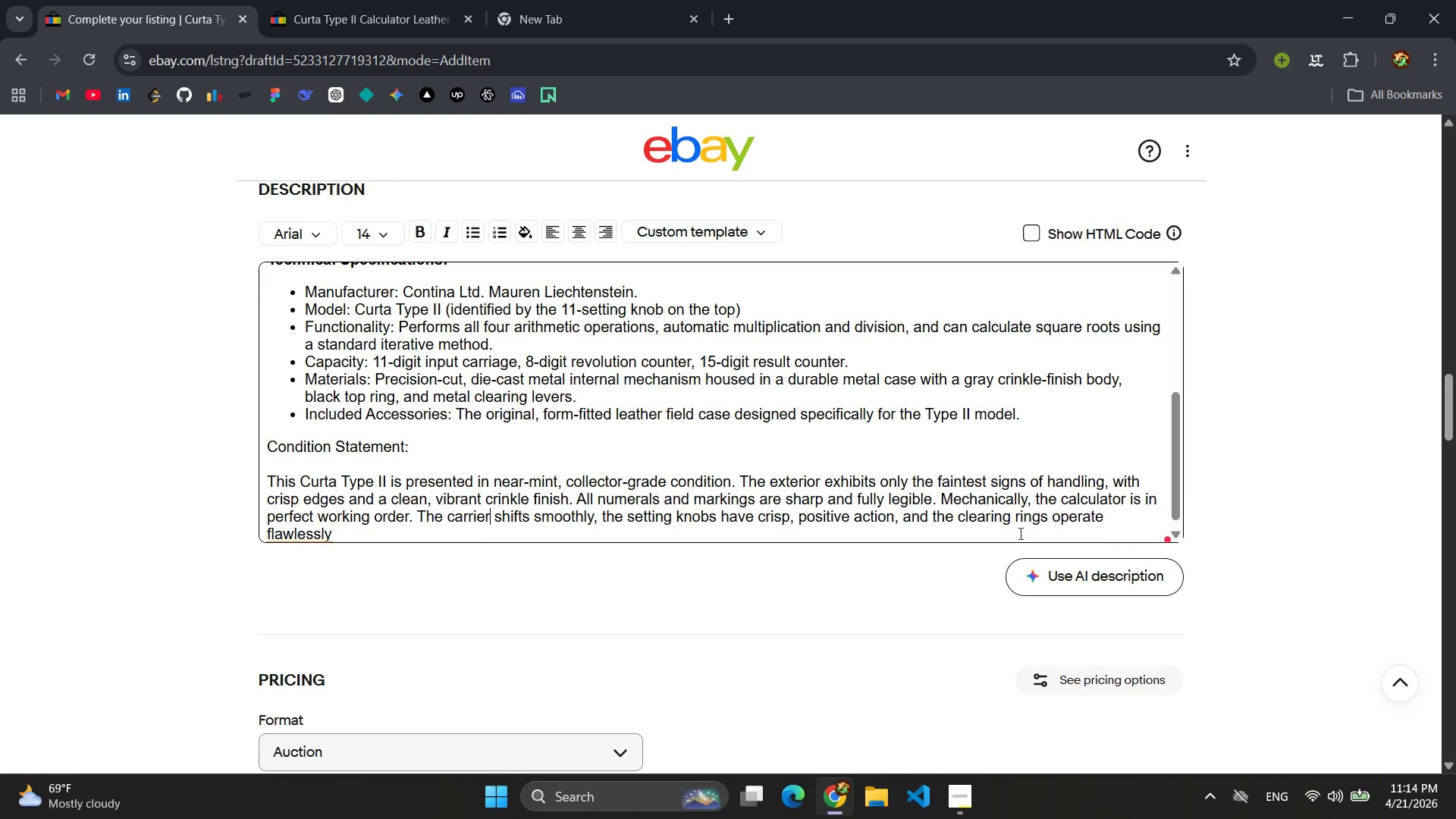 
scroll: coordinate [781, 502], scroll_direction: down, amount: 4.0
 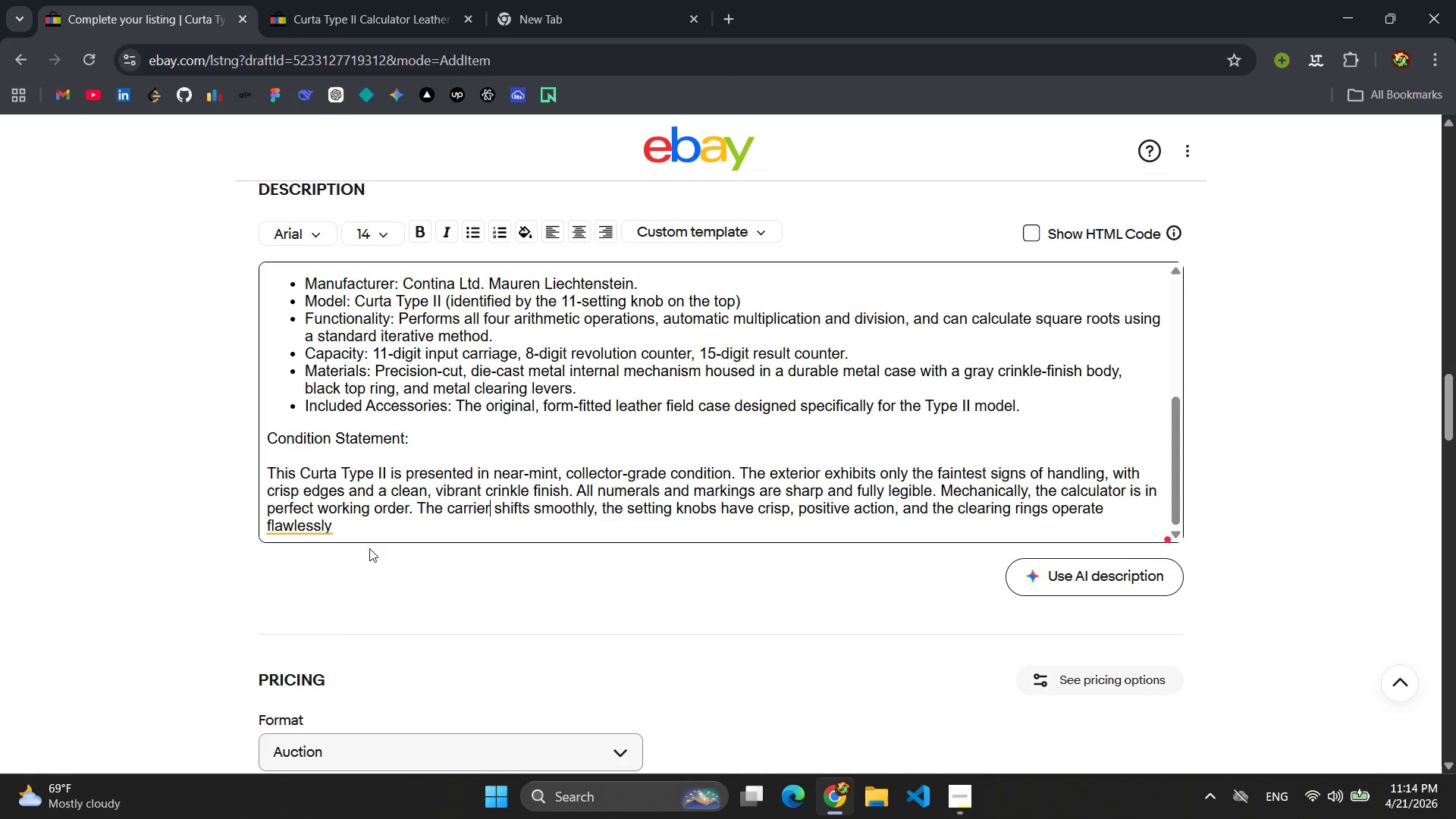 
left_click([301, 522])
 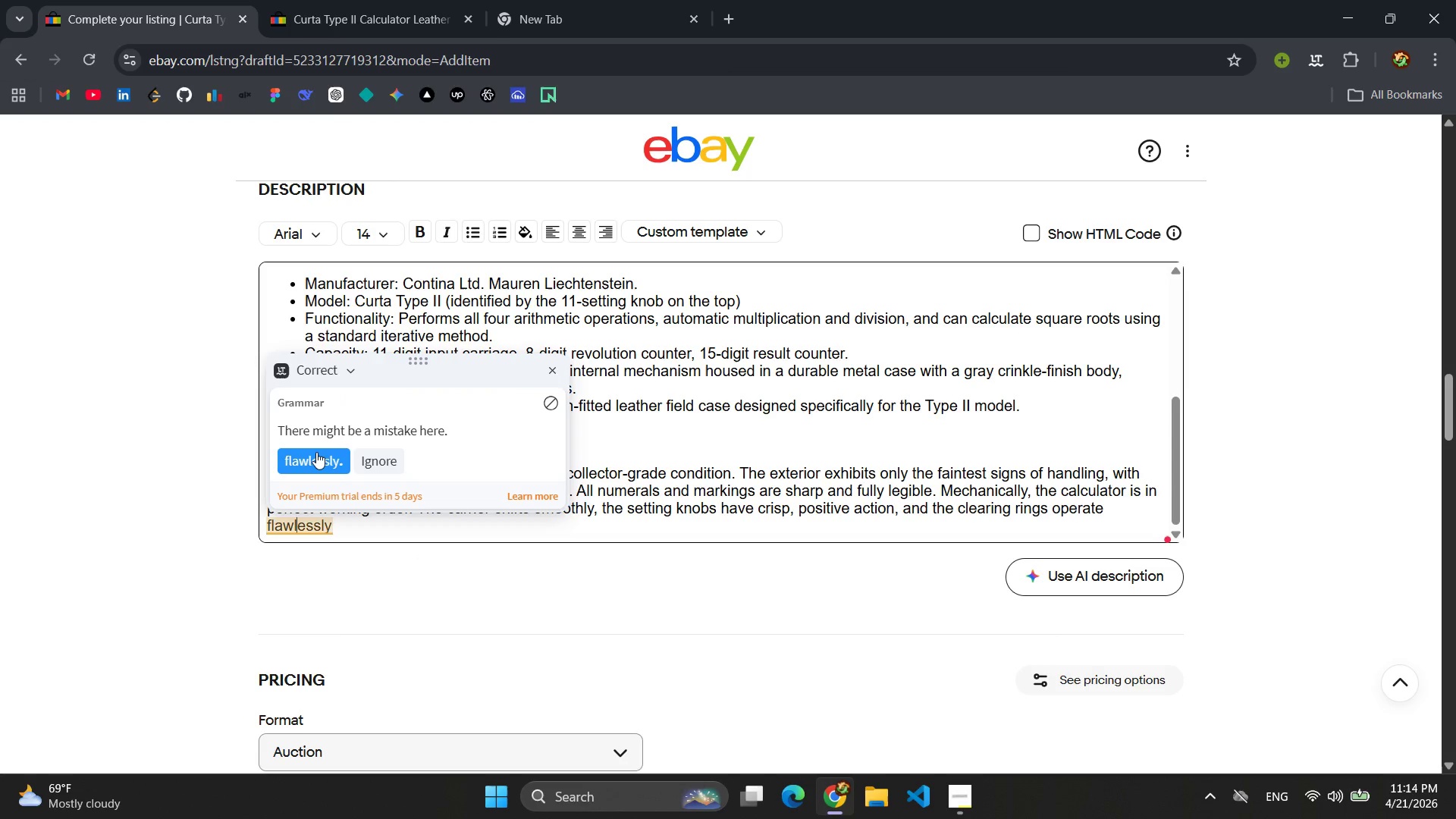 
left_click([316, 452])
 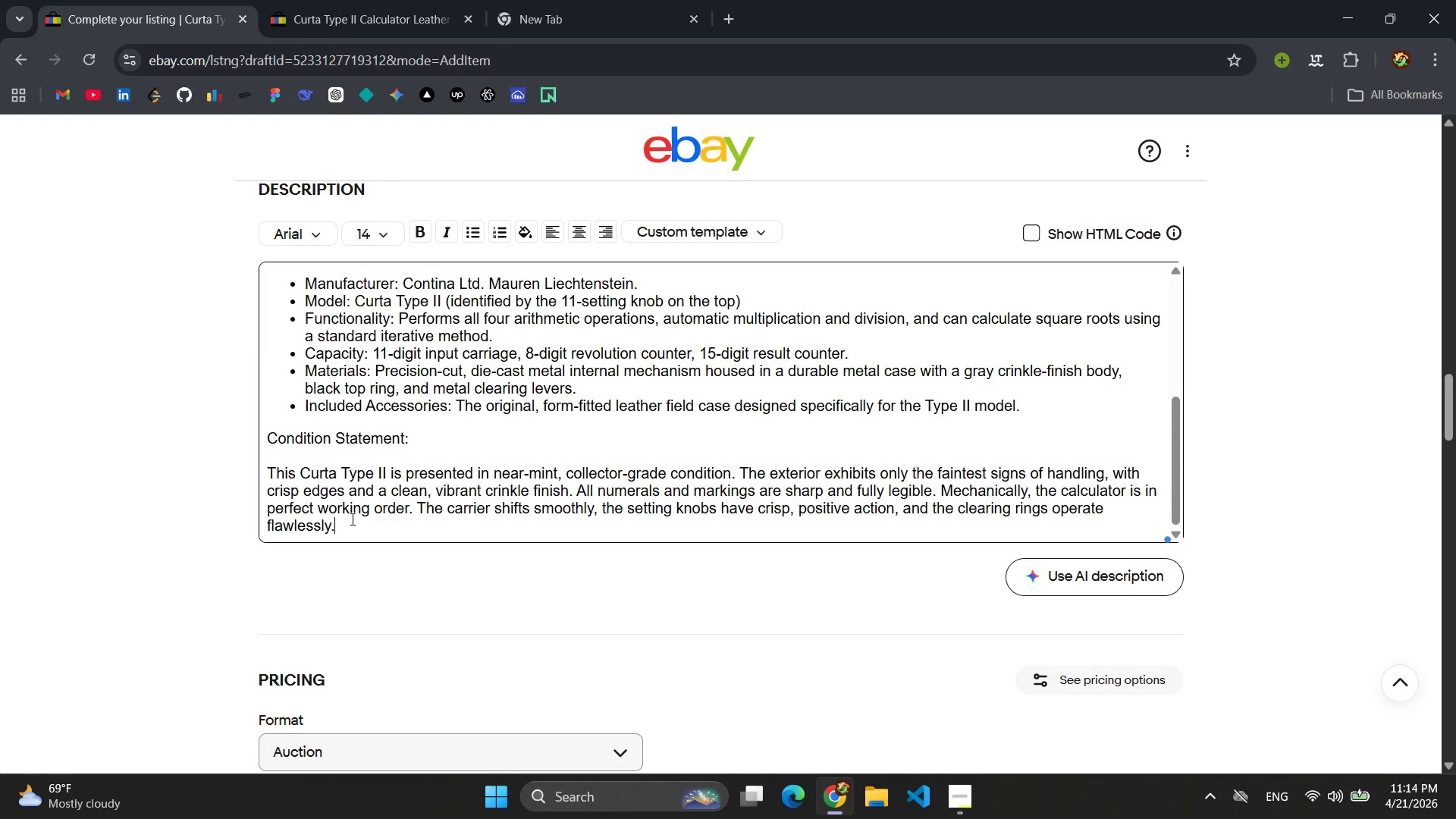 
left_click([351, 519])
 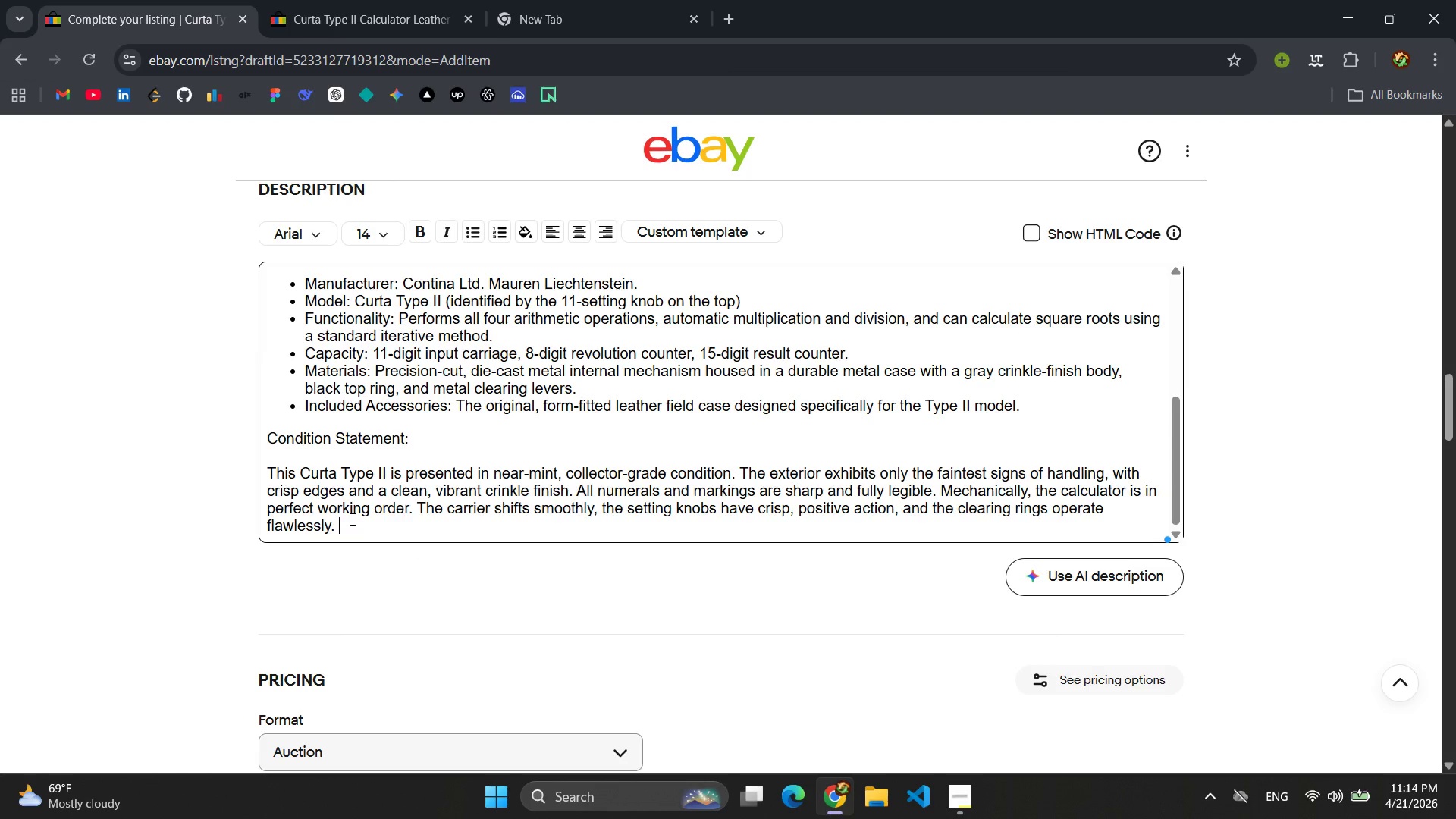 
type(The )
 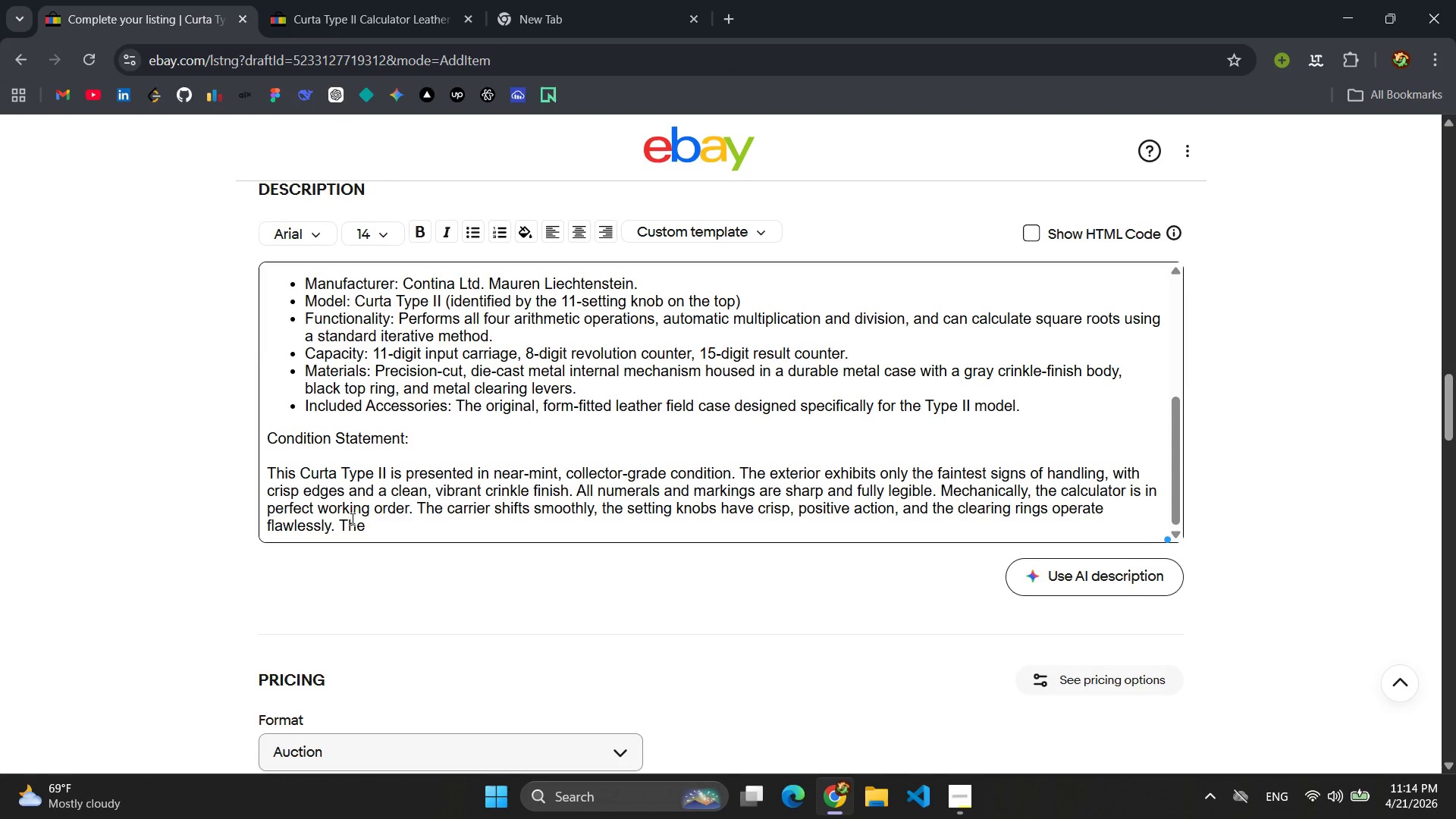 
type( cl)
key(Backspace)
type(alu)
key(Backspace)
type(culate ma)
key(Backspace)
type(echin)
 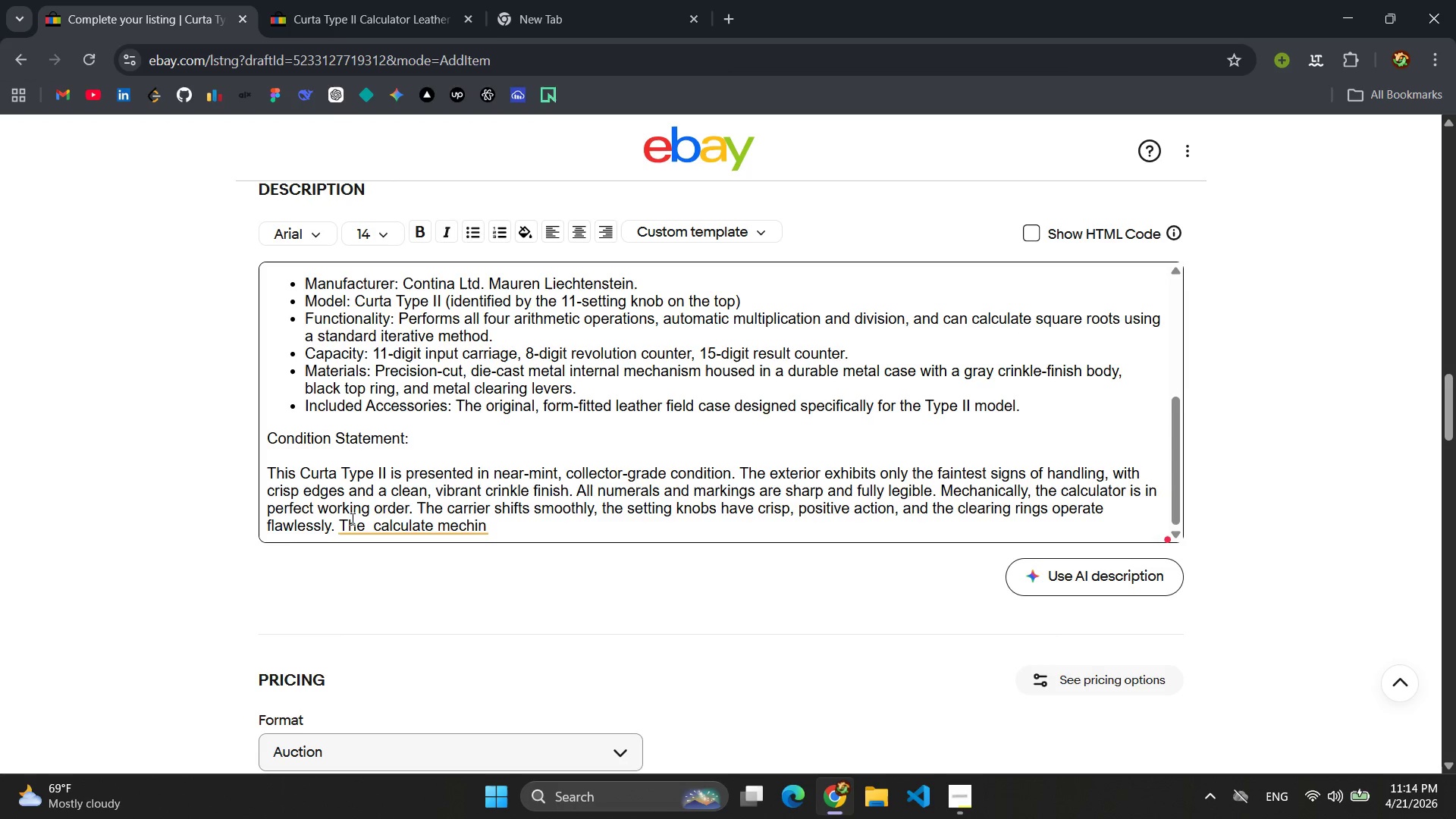 
key(Backspace)
 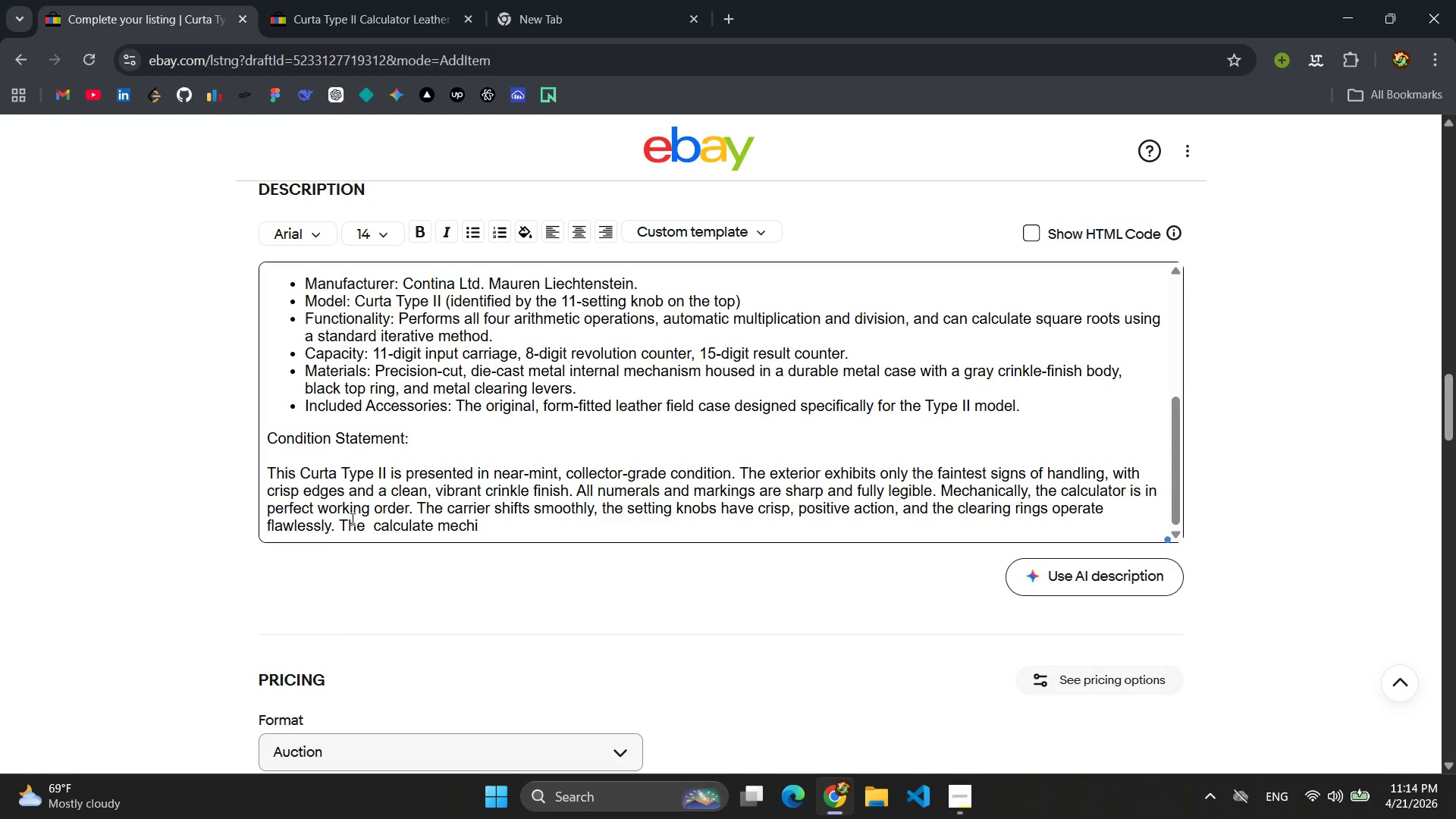 
key(Backspace)
 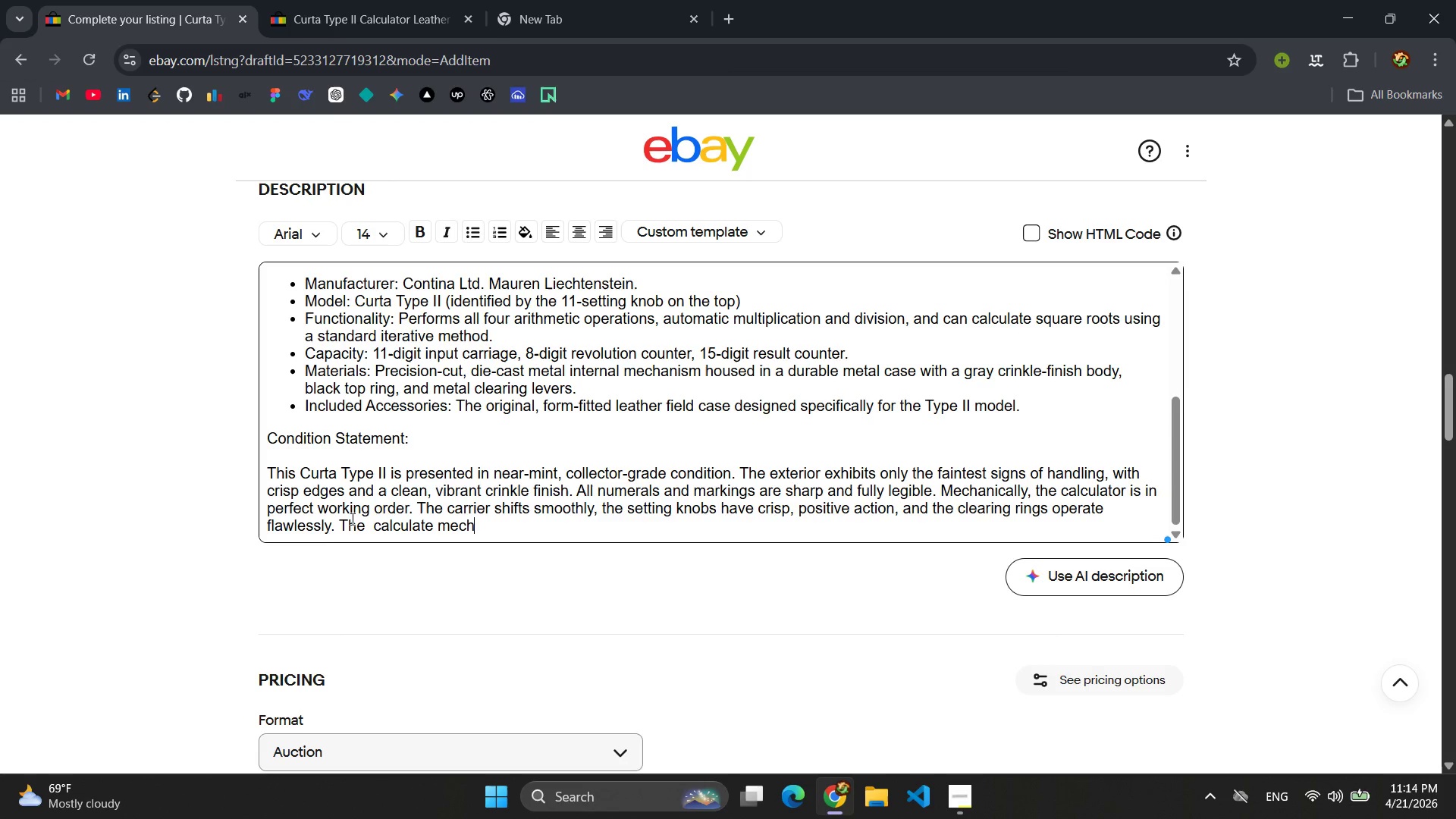 
key(Backspace)
key(Backspace)
key(Backspace)
key(Backspace)
type(mech)
key(Backspace)
key(Backspace)
key(Backspace)
key(Backspace)
type(mechi)
key(Backspace)
type(anism itself runs with the characteristic precise, tactie)
key(Backspace)
type(le feedback for which these instruments are renou)
key(Backspace)
type(wned )
key(Backspace)
type(.)
 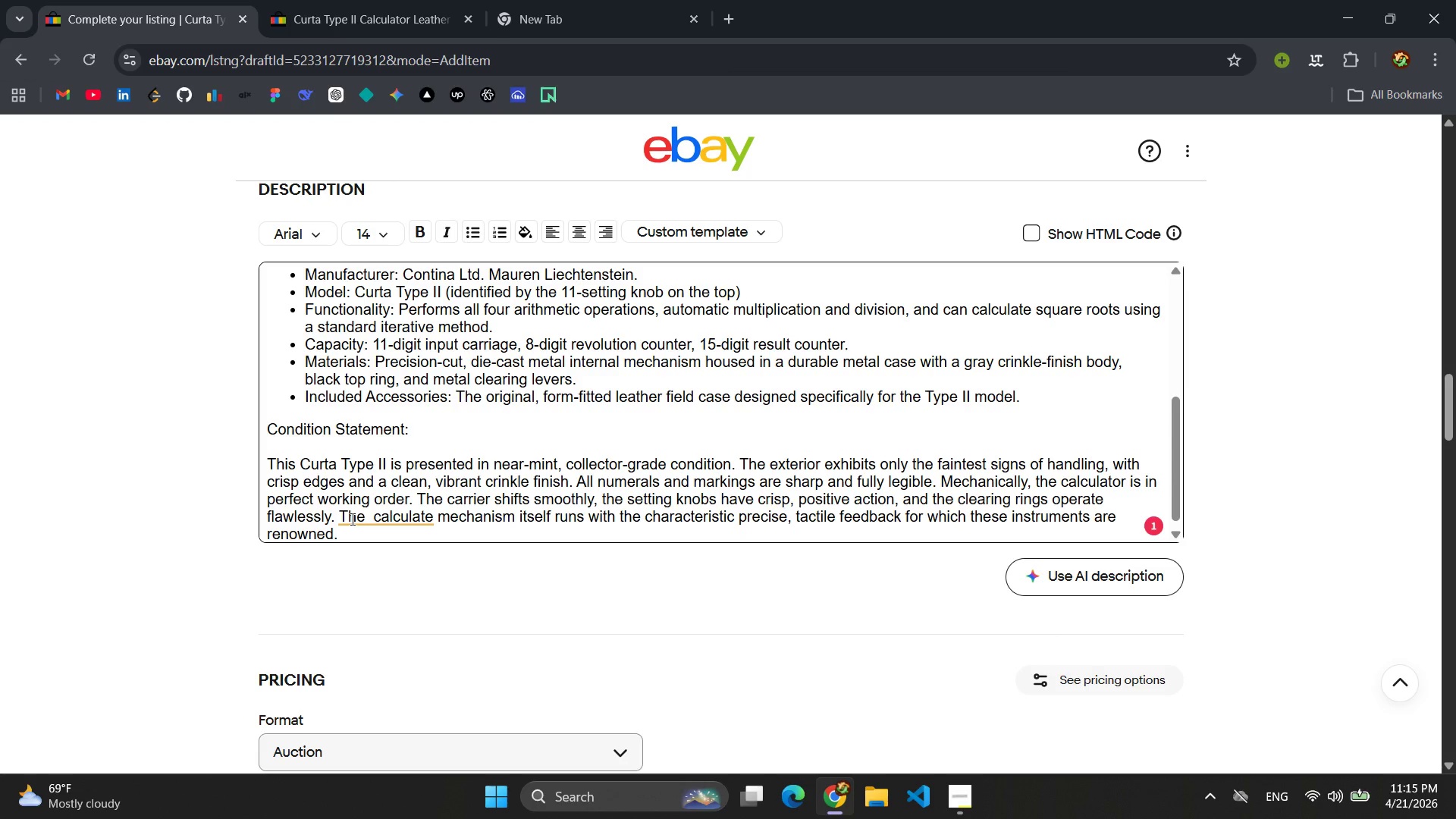 
wait(6.98)
 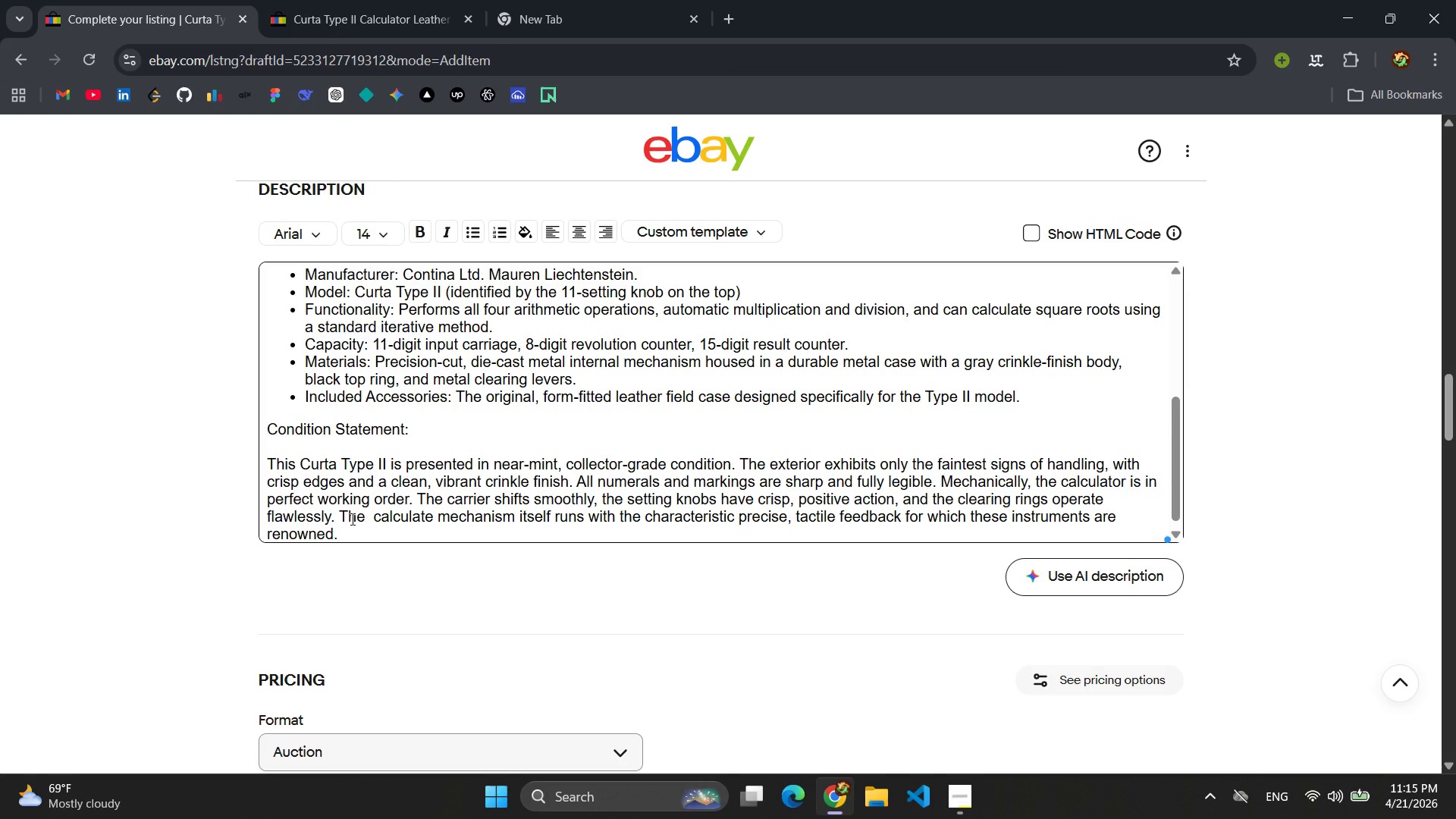 
left_click([378, 513])
 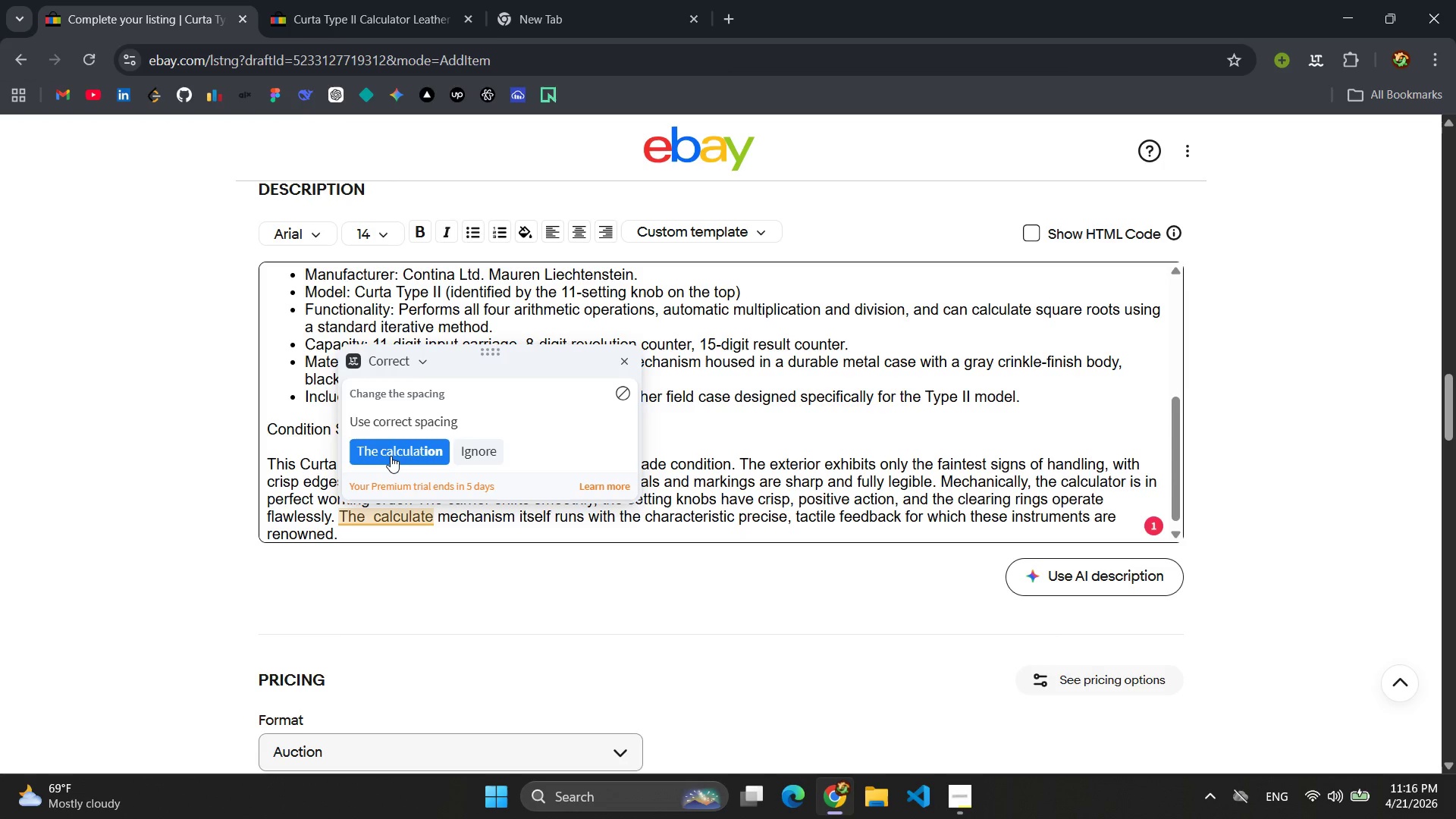 
left_click([392, 451])
 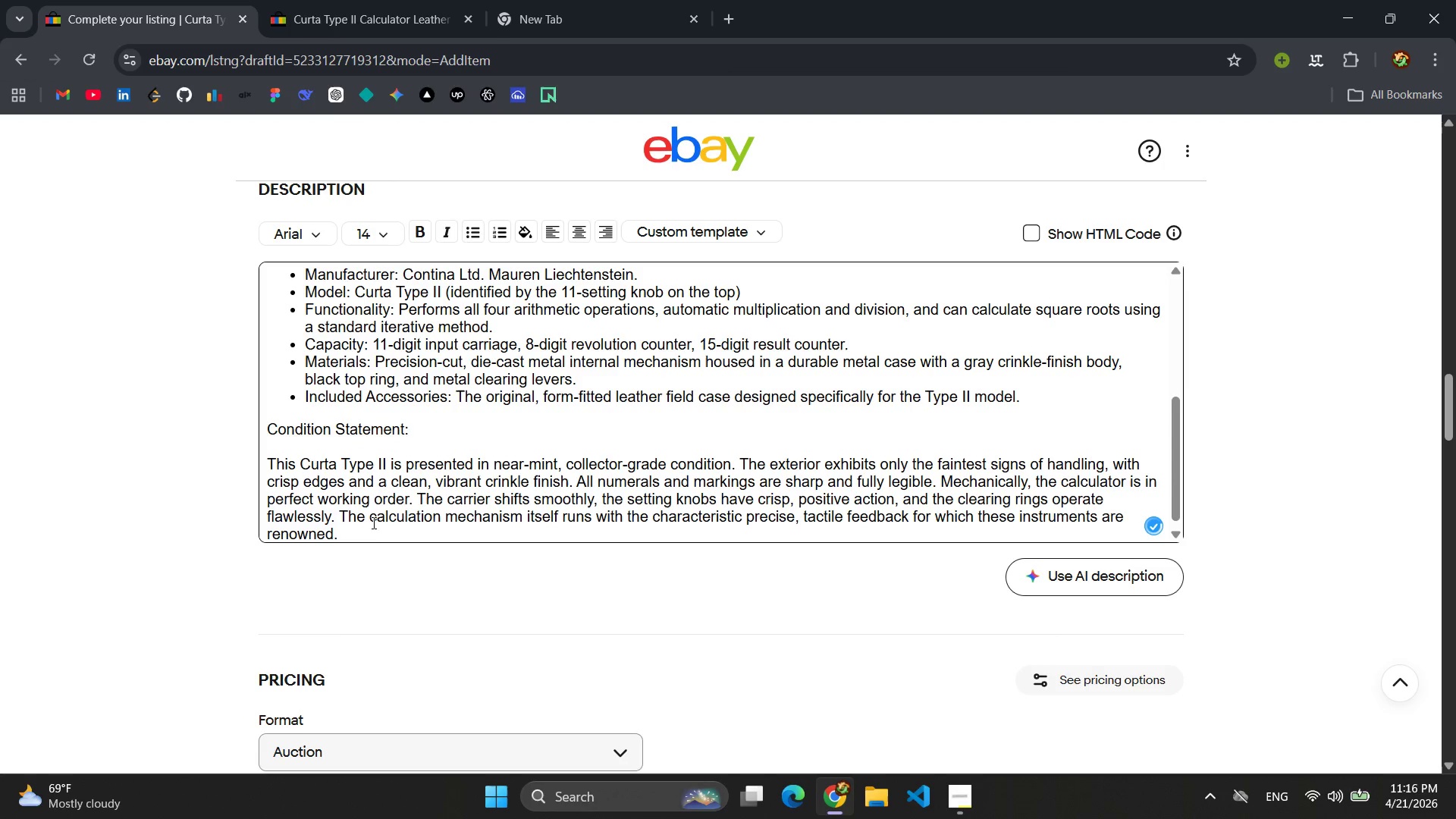 
left_click([375, 529])
 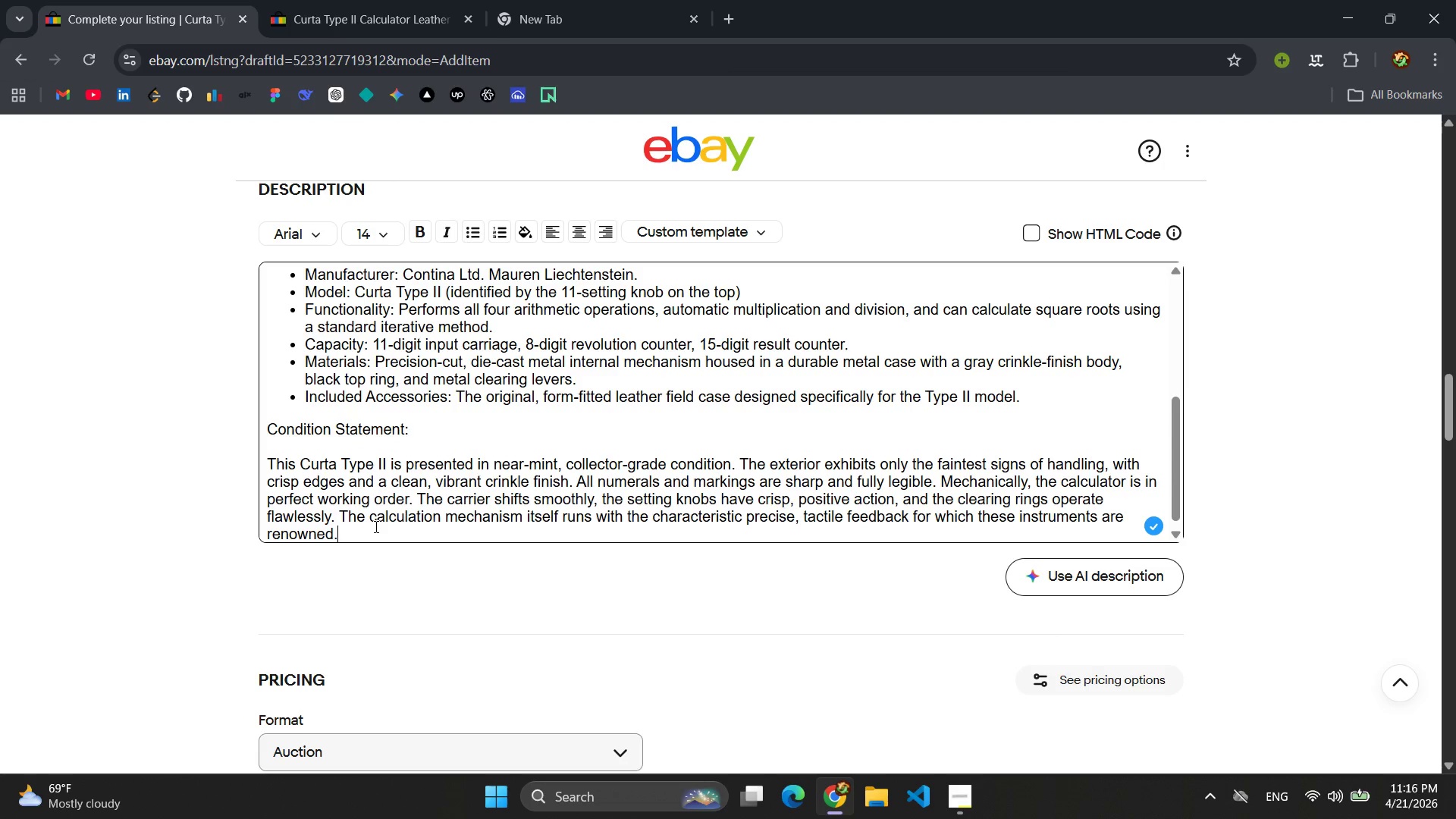 
type( The original lear)
key(Backspace)
type(ther field case is in similarly excellent condition )
key(Backspace)
type(, with strong stitching, a ffu)
key(Backspace)
key(Backspace)
type(ully function )
key(Backspace)
type( zipper, and no teras or excessive e)
key(Backspace)
type(wear. This is an investment )
key(Backspace)
type(-grade pei)
key(Backspace)
key(Backspace)
type(iece, representing the absolute pinnacle )
 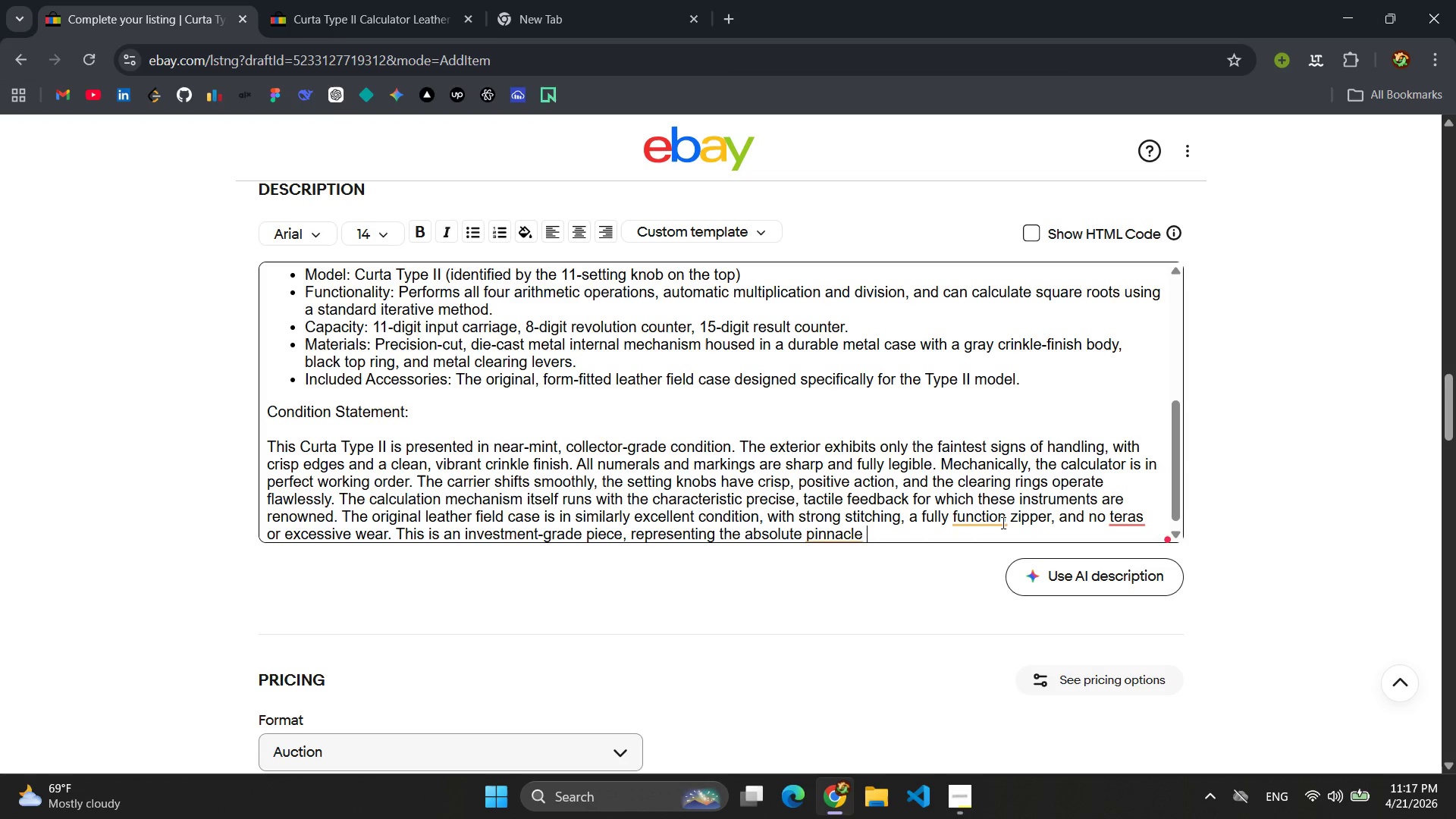 
left_click([883, 535])
 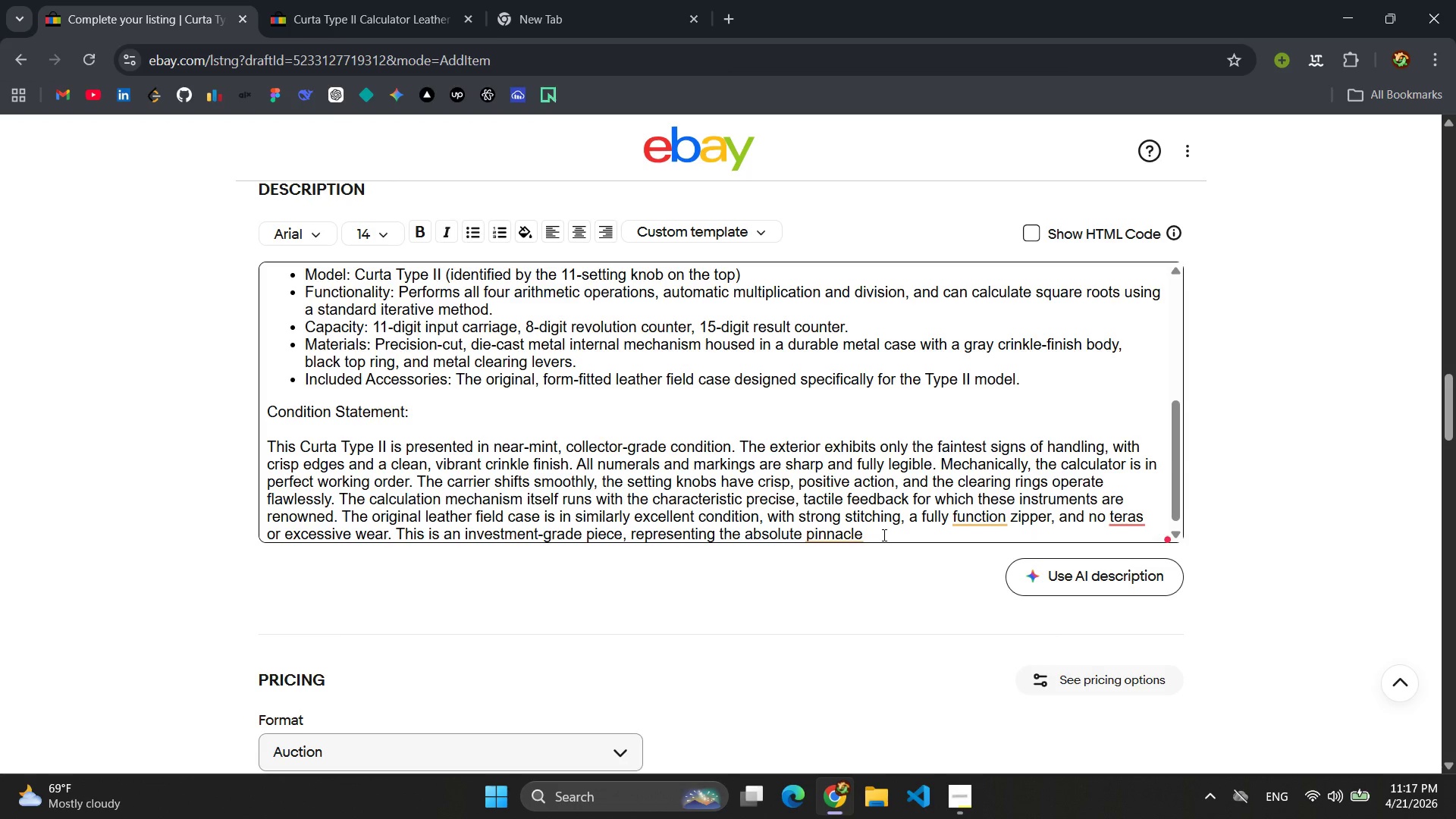 
wait(12.55)
 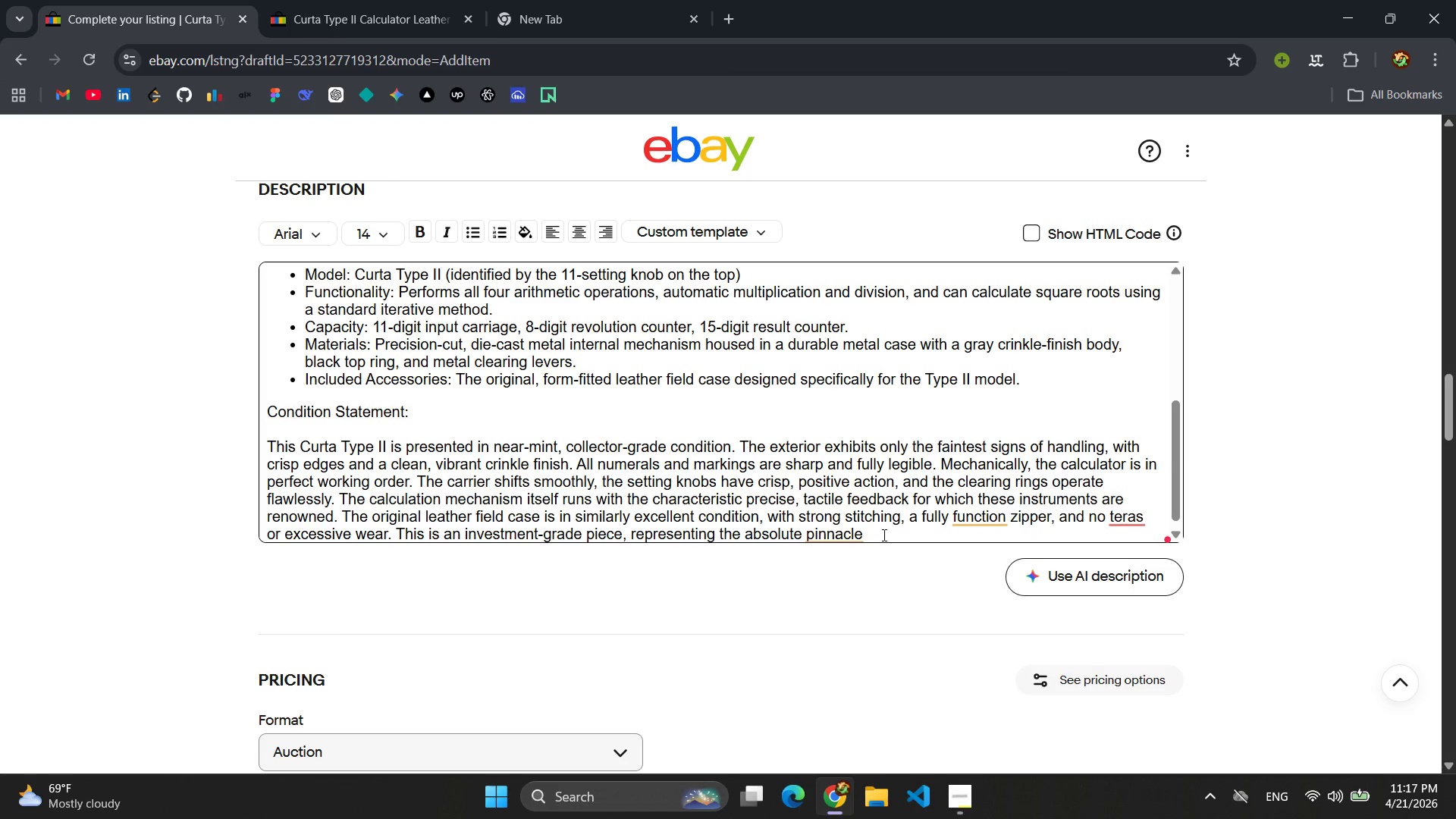 
left_click([1009, 522])
 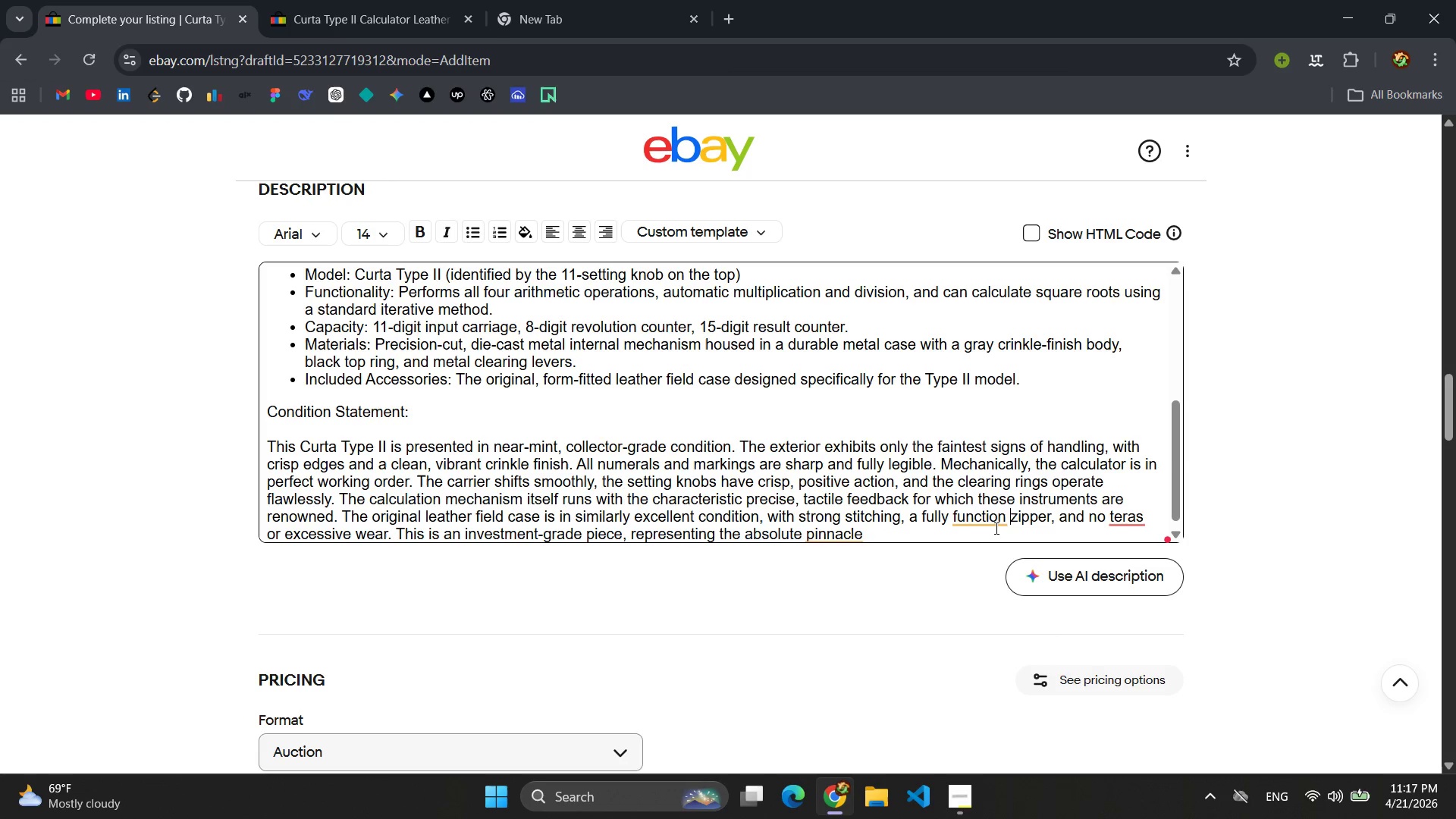 
left_click([995, 528])
 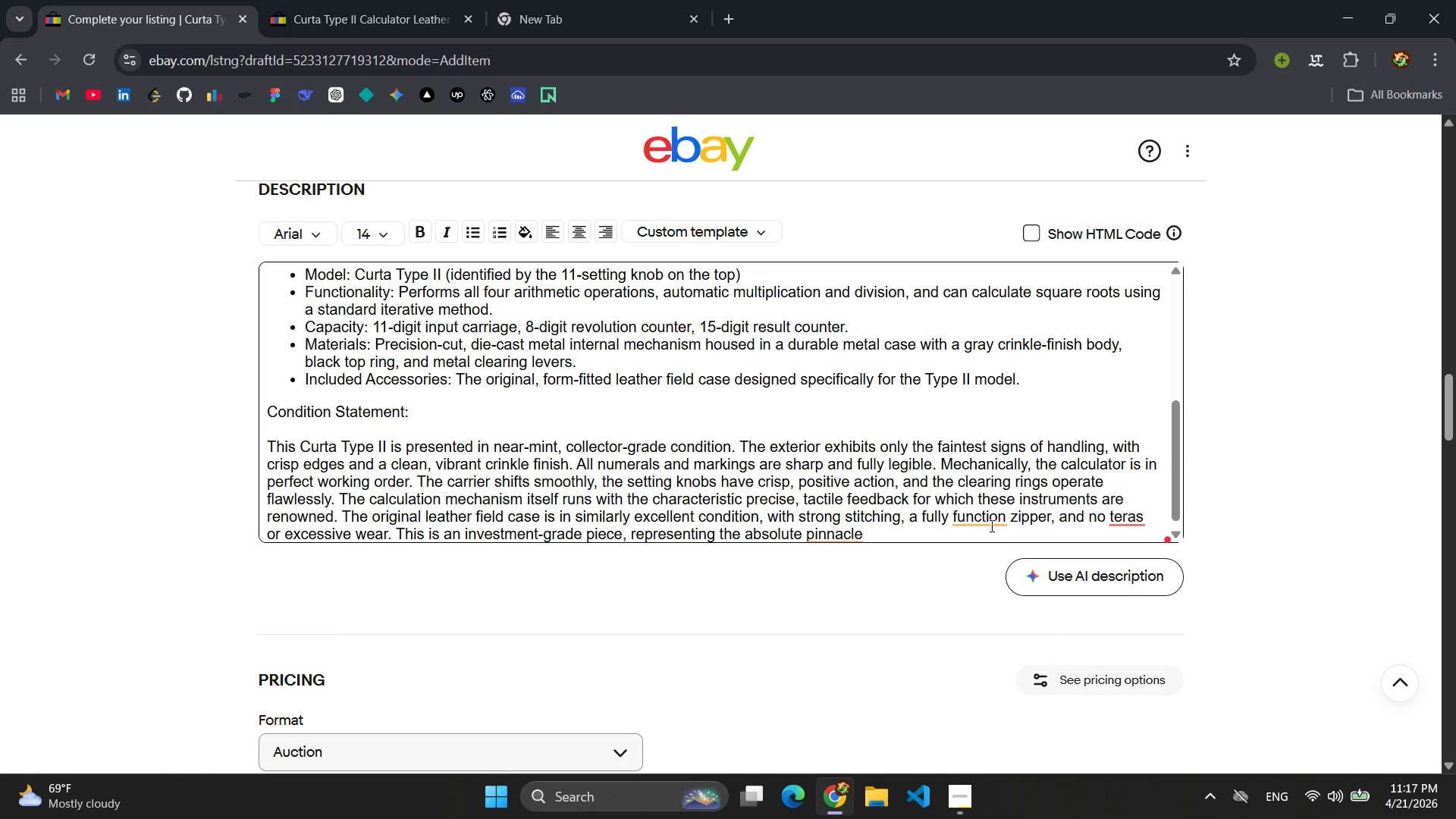 
left_click([987, 515])
 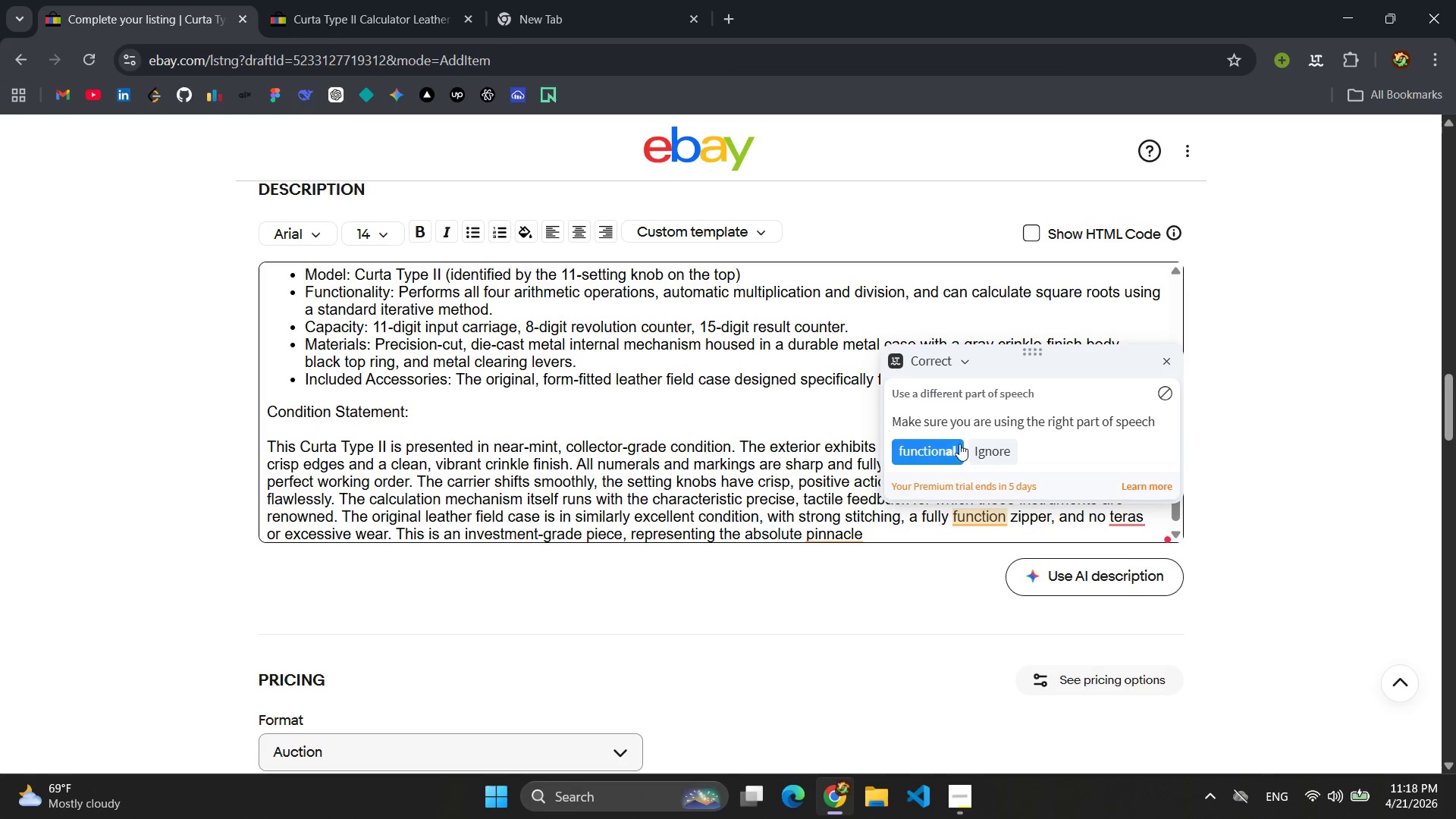 
left_click([938, 444])
 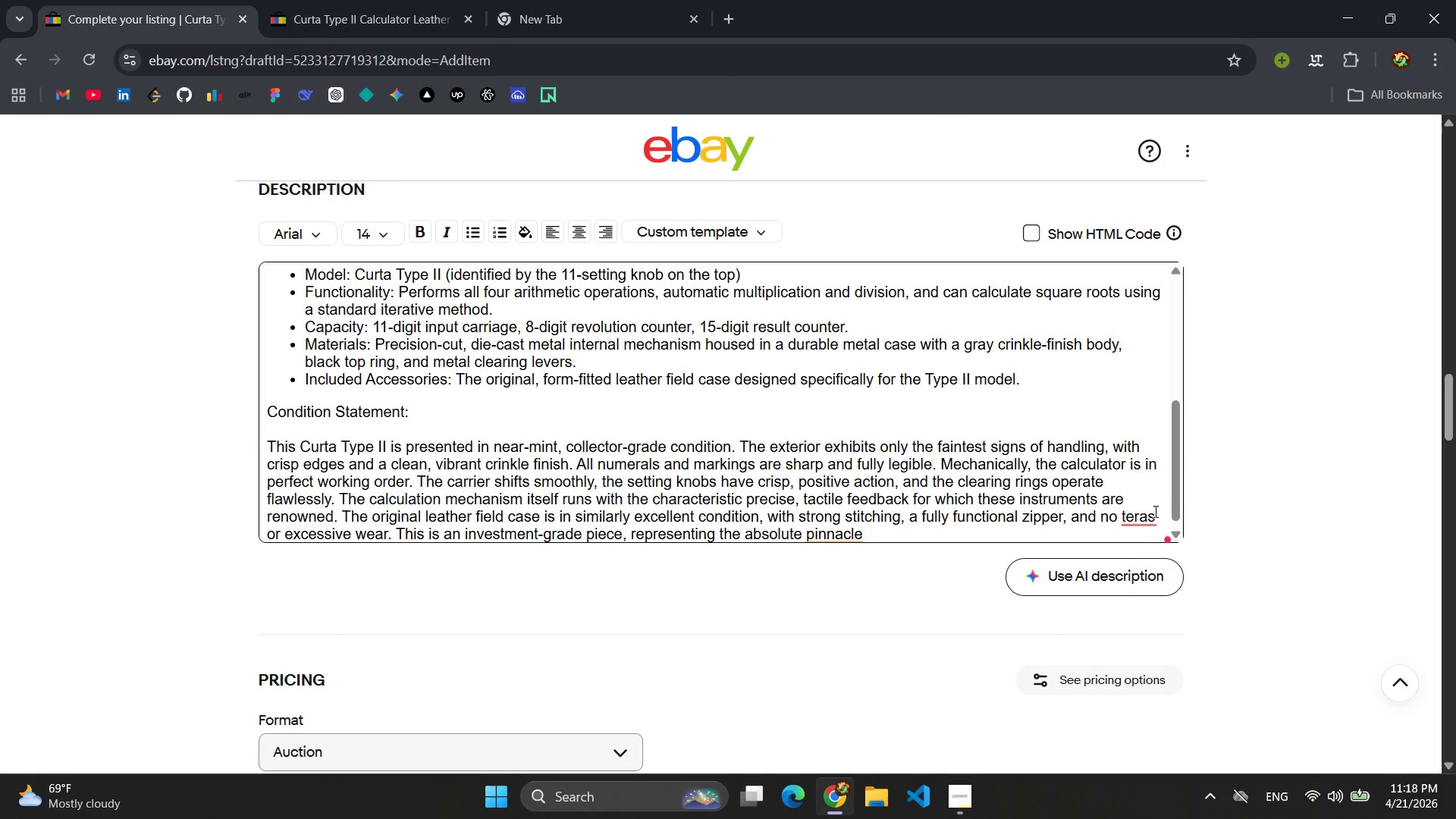 
left_click([1150, 514])
 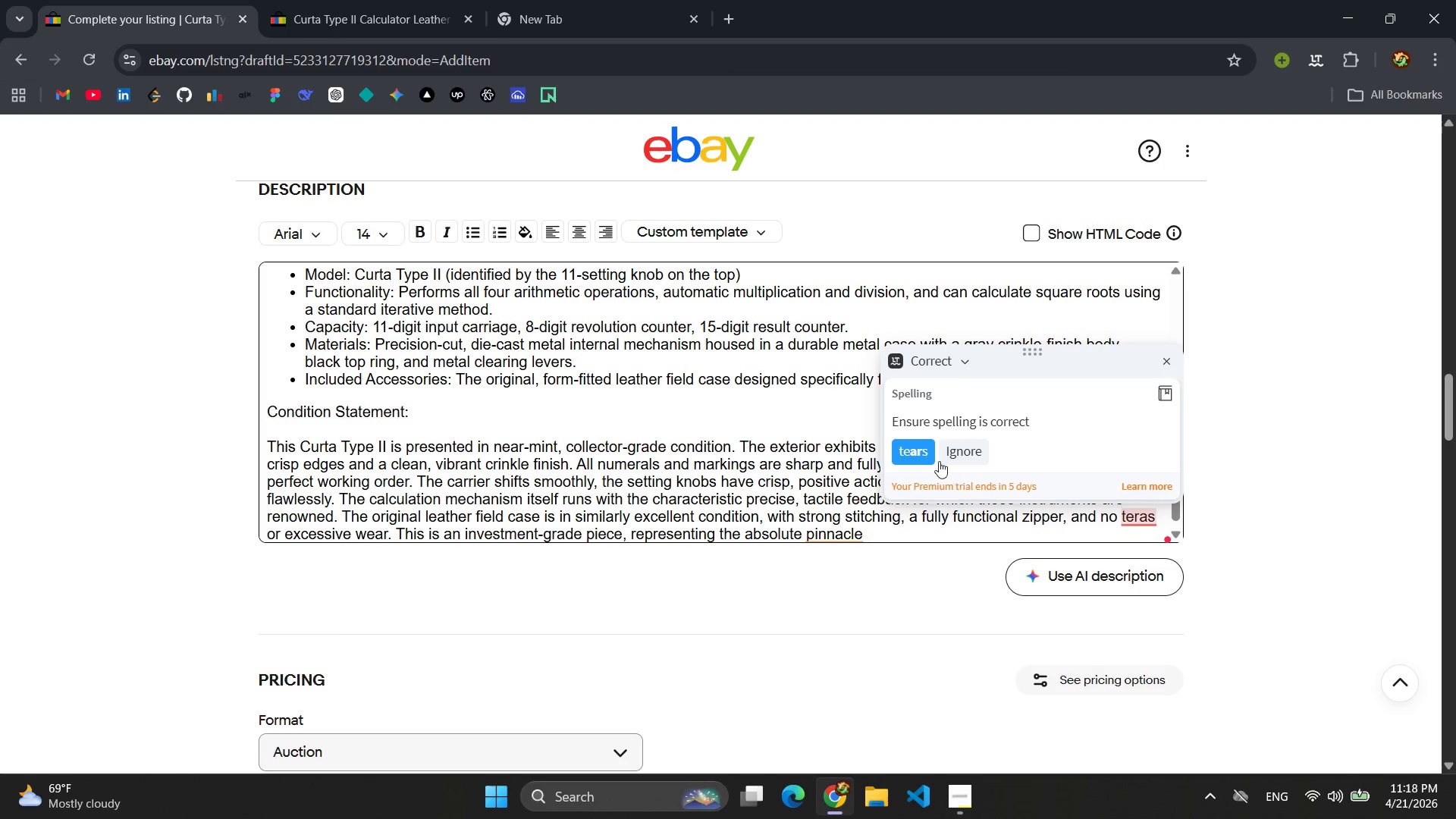 
left_click([919, 455])
 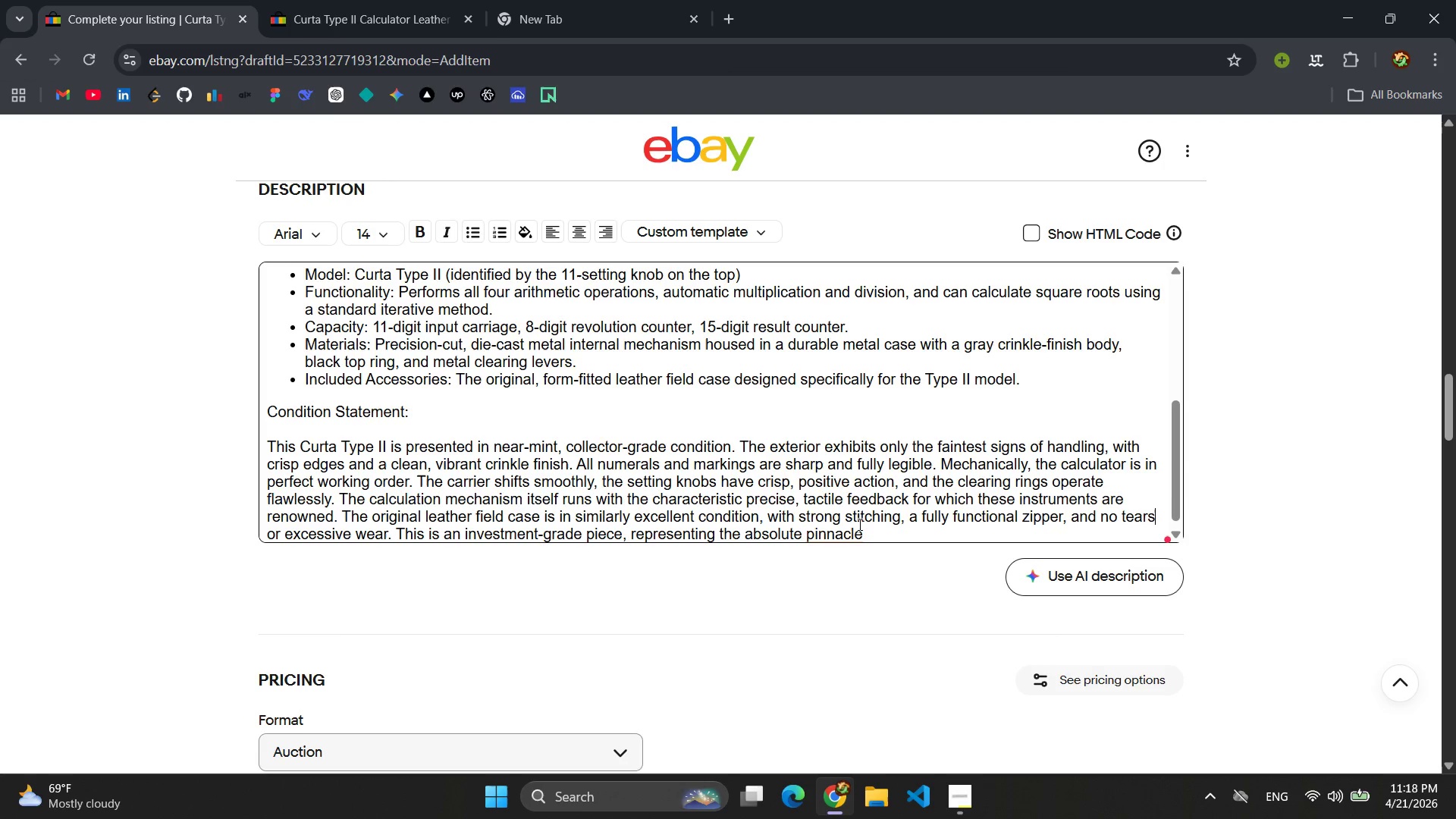 
scroll: coordinate [858, 525], scroll_direction: down, amount: 4.0
 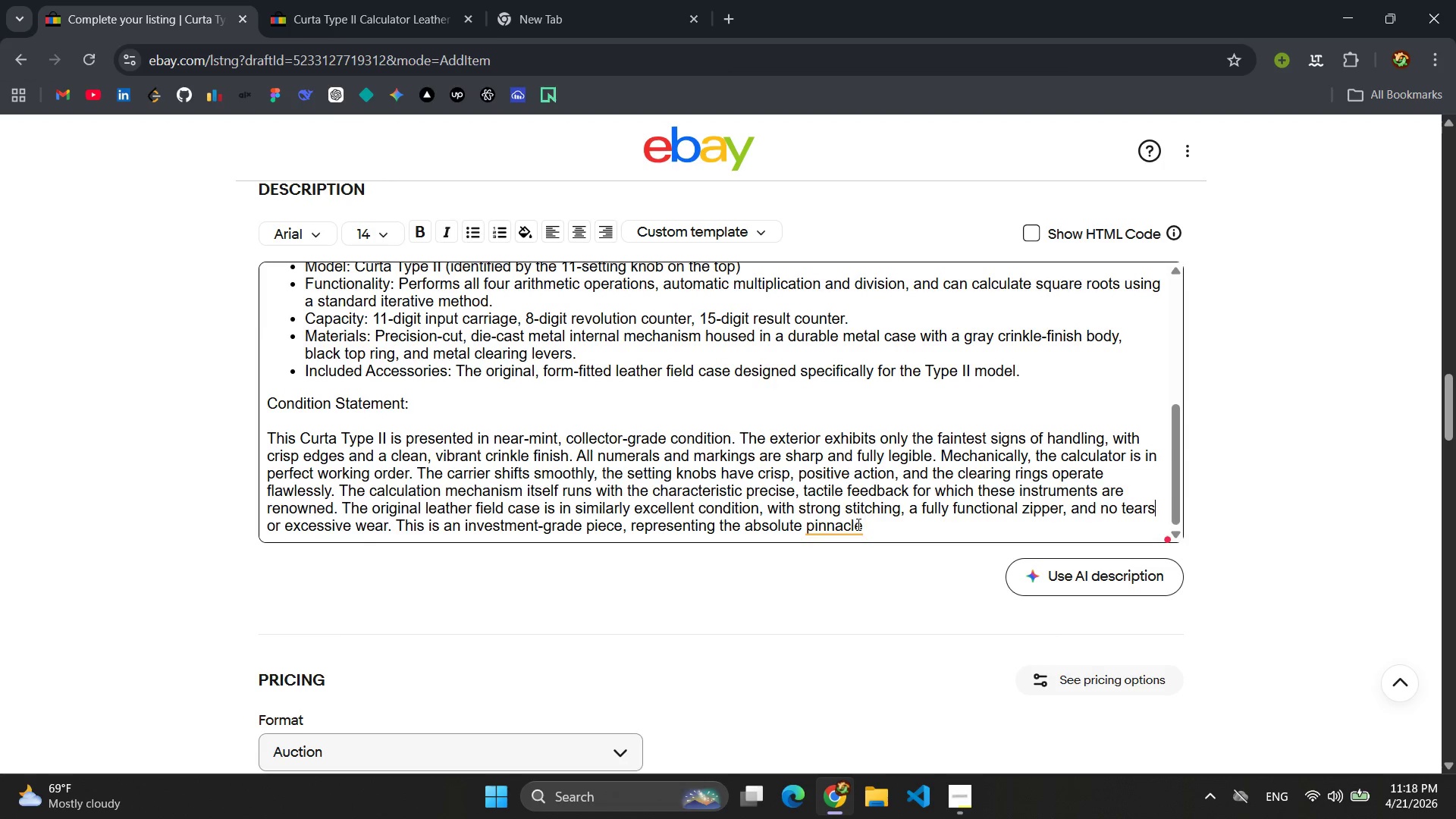 
left_click([856, 525])
 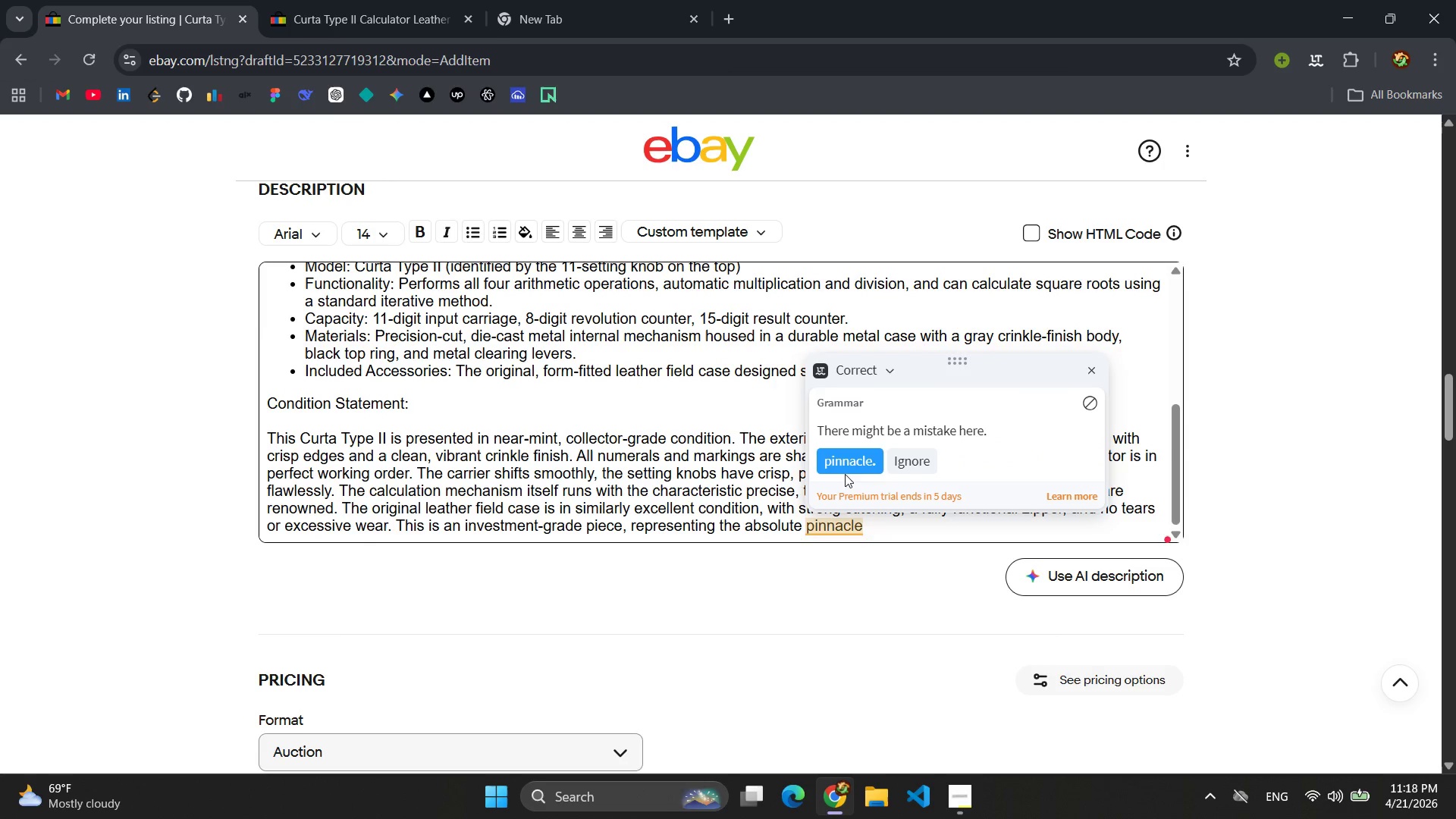 
left_click([849, 461])
 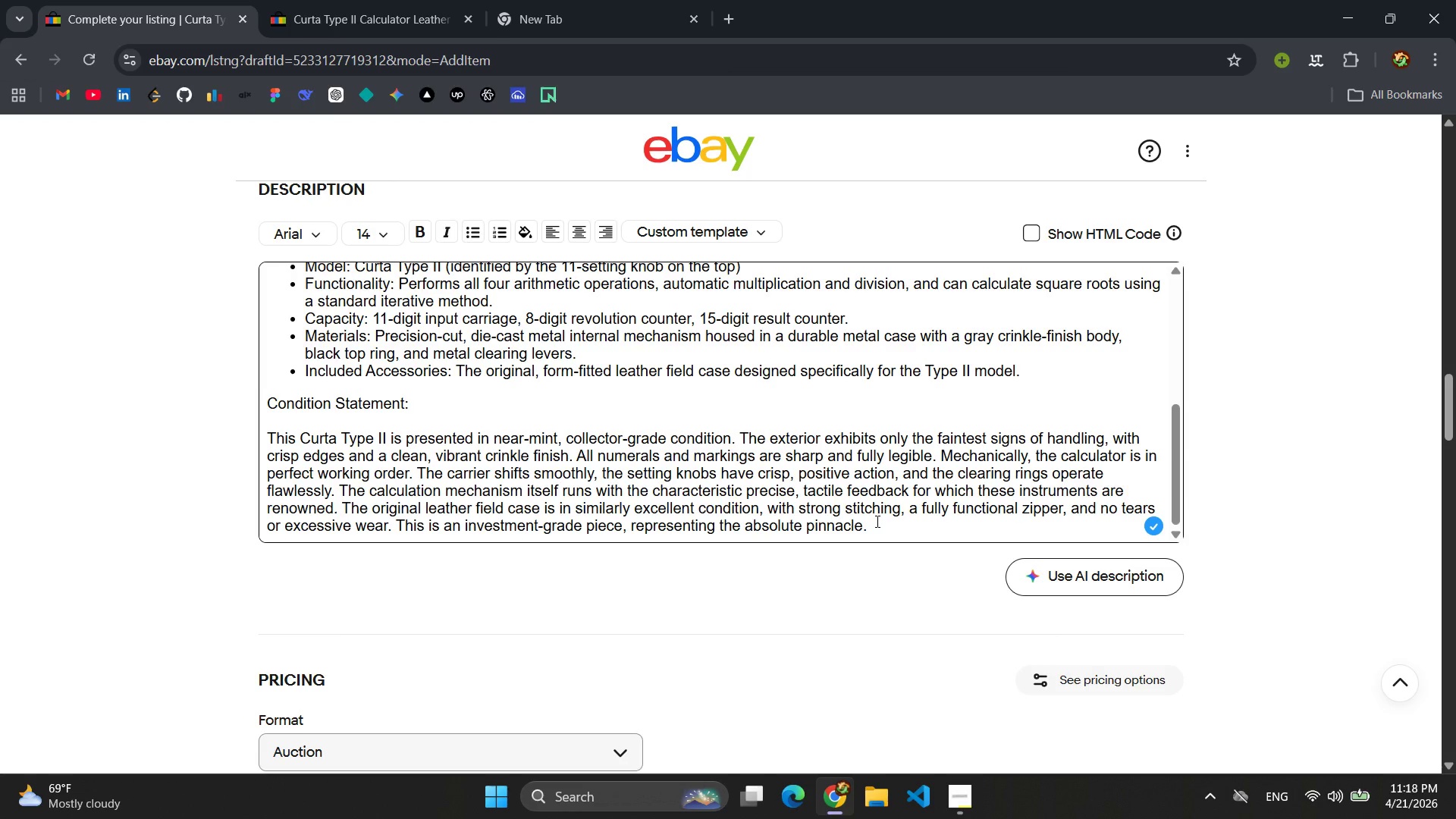 
wait(39.03)
 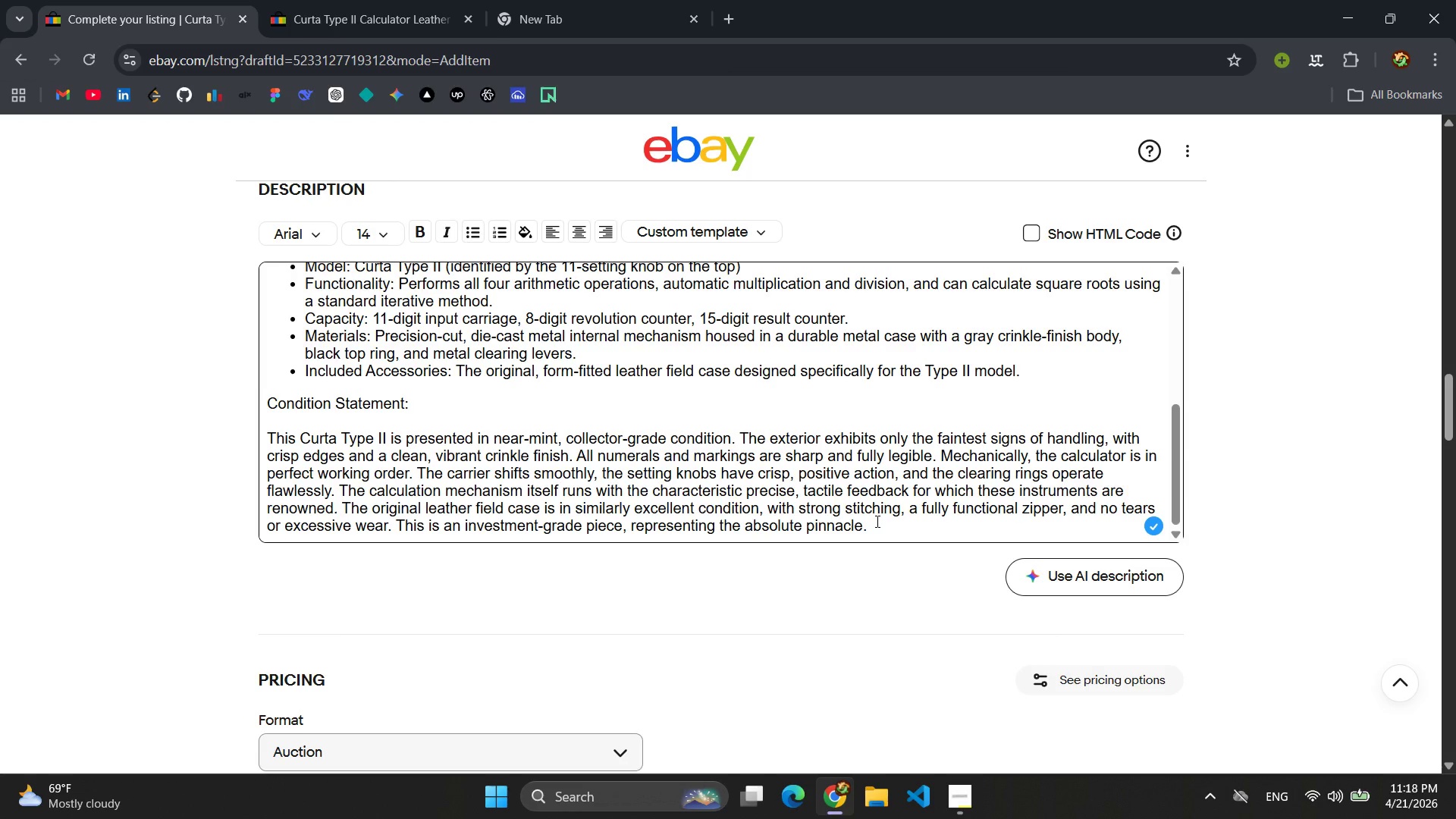 
left_click([963, 792])